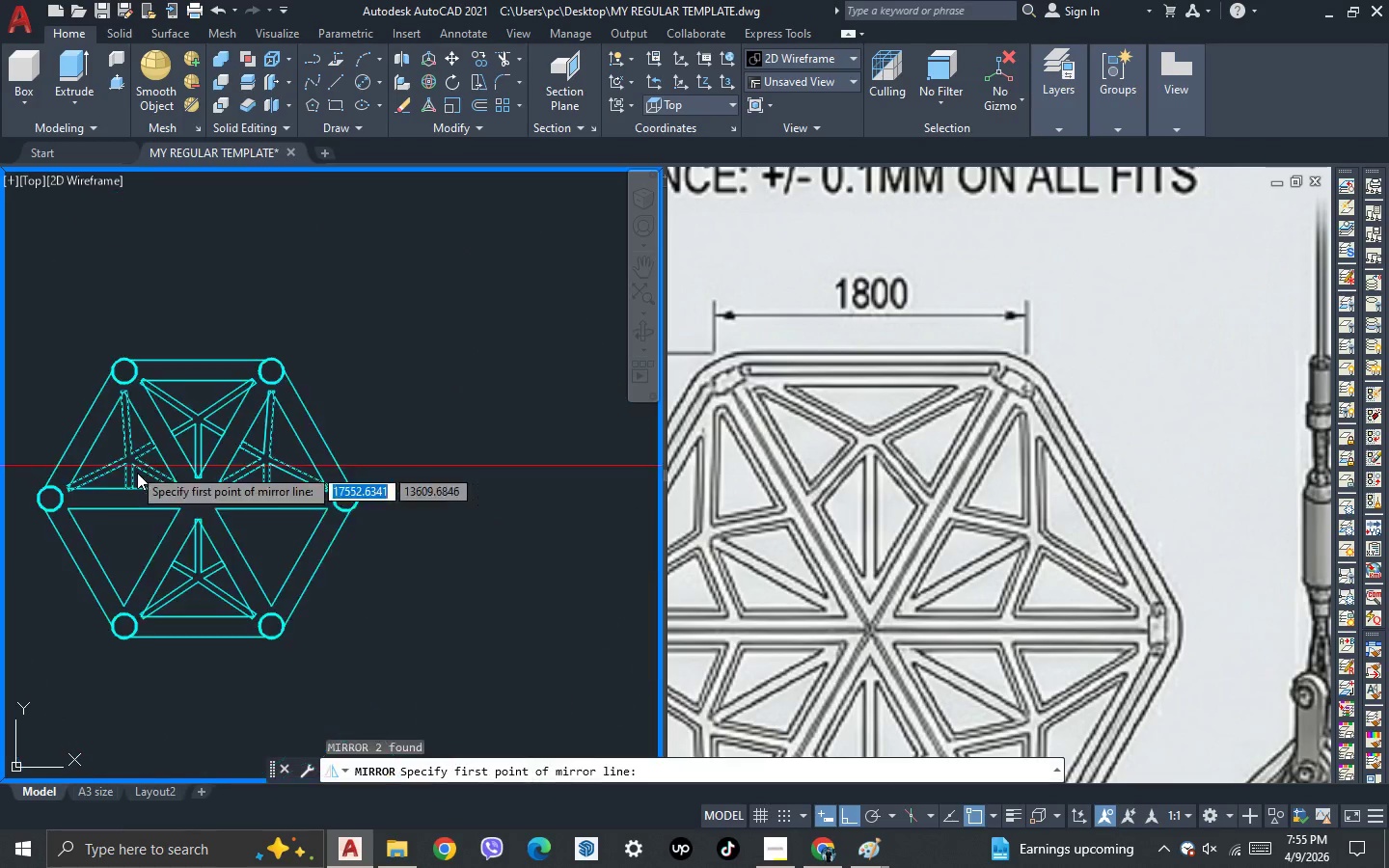 
scroll: coordinate [129, 466], scroll_direction: down, amount: 2.0
 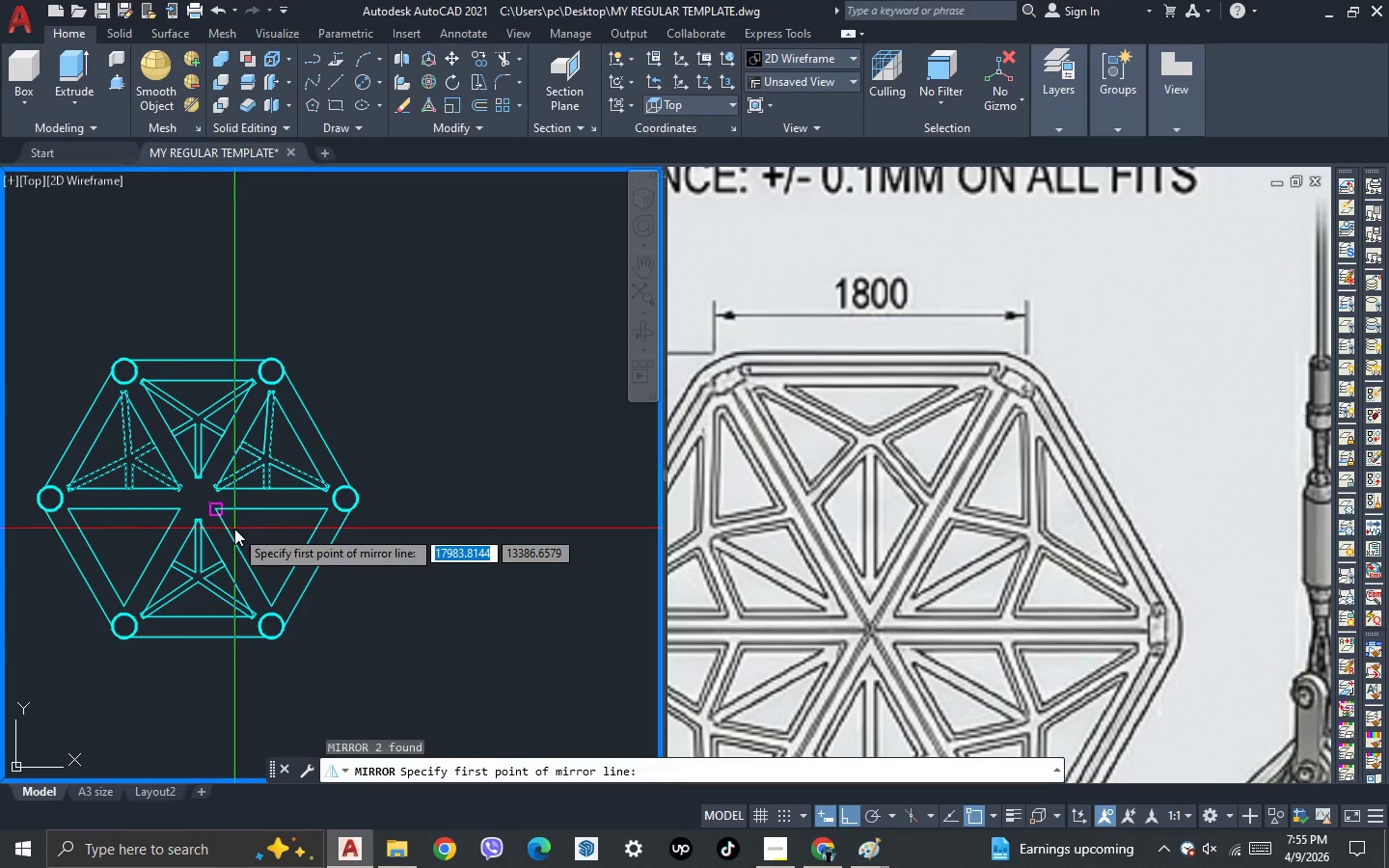 
scroll: coordinate [448, 534], scroll_direction: up, amount: 1.0
 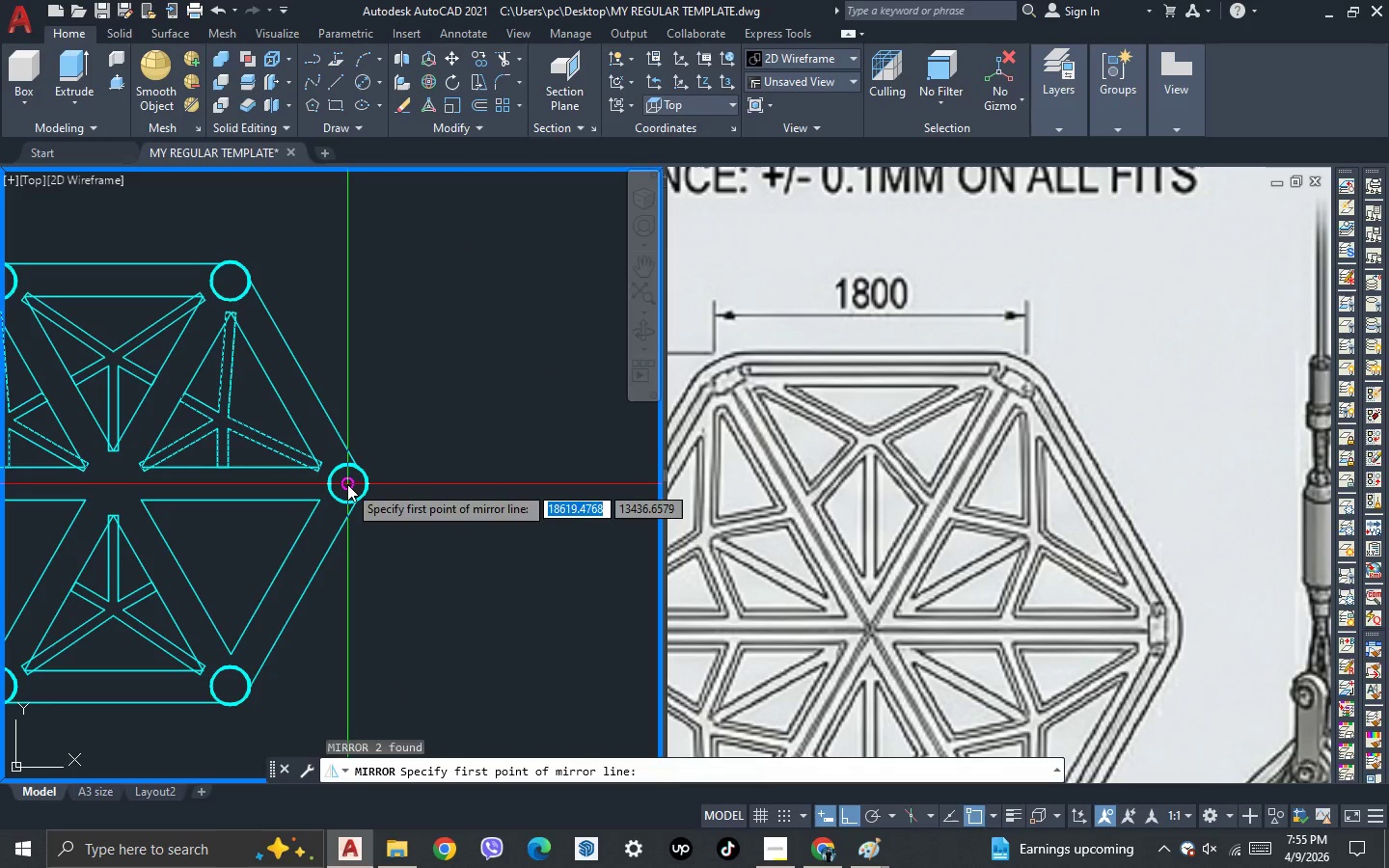 
left_click([347, 484])
 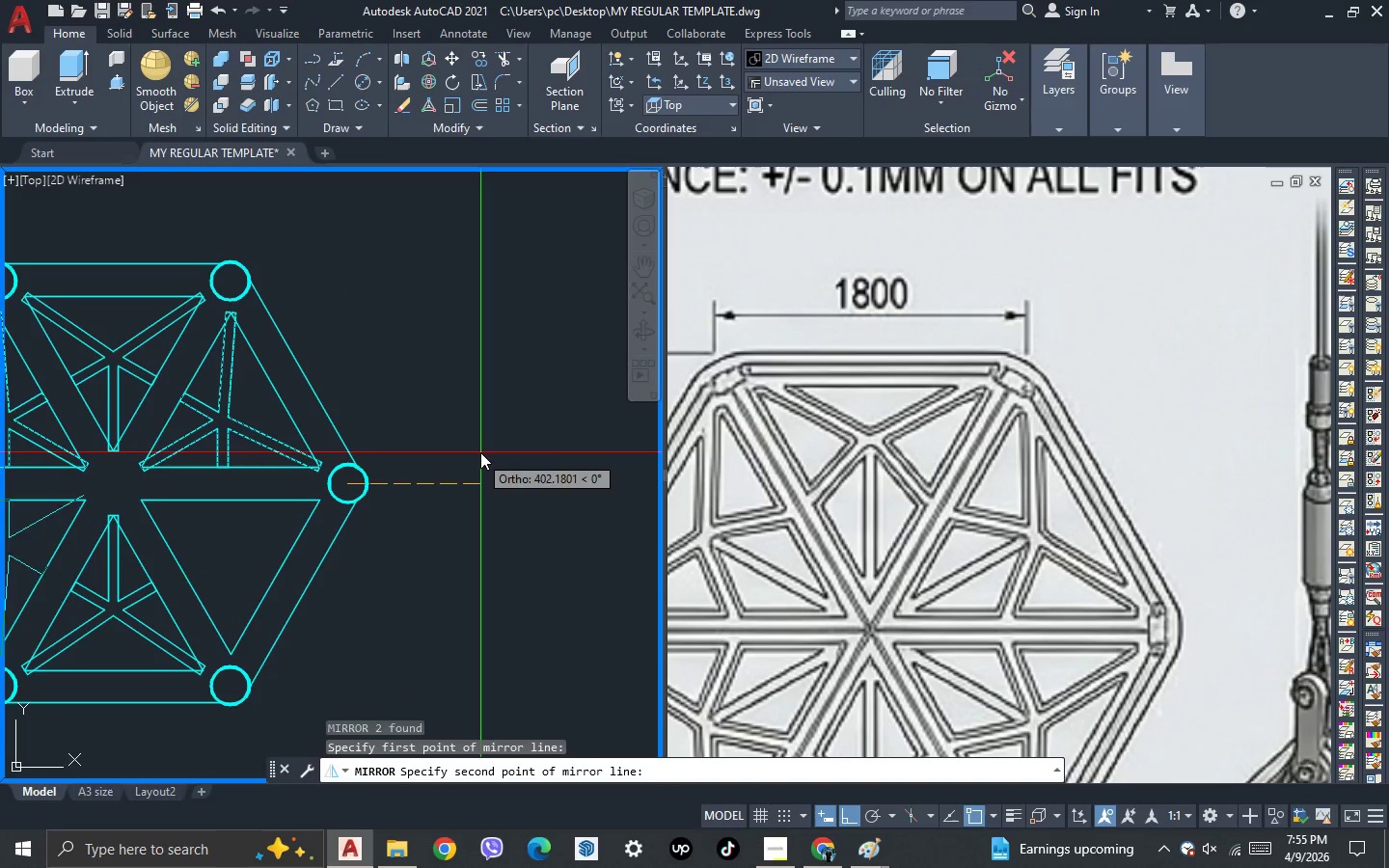 
left_click([480, 452])
 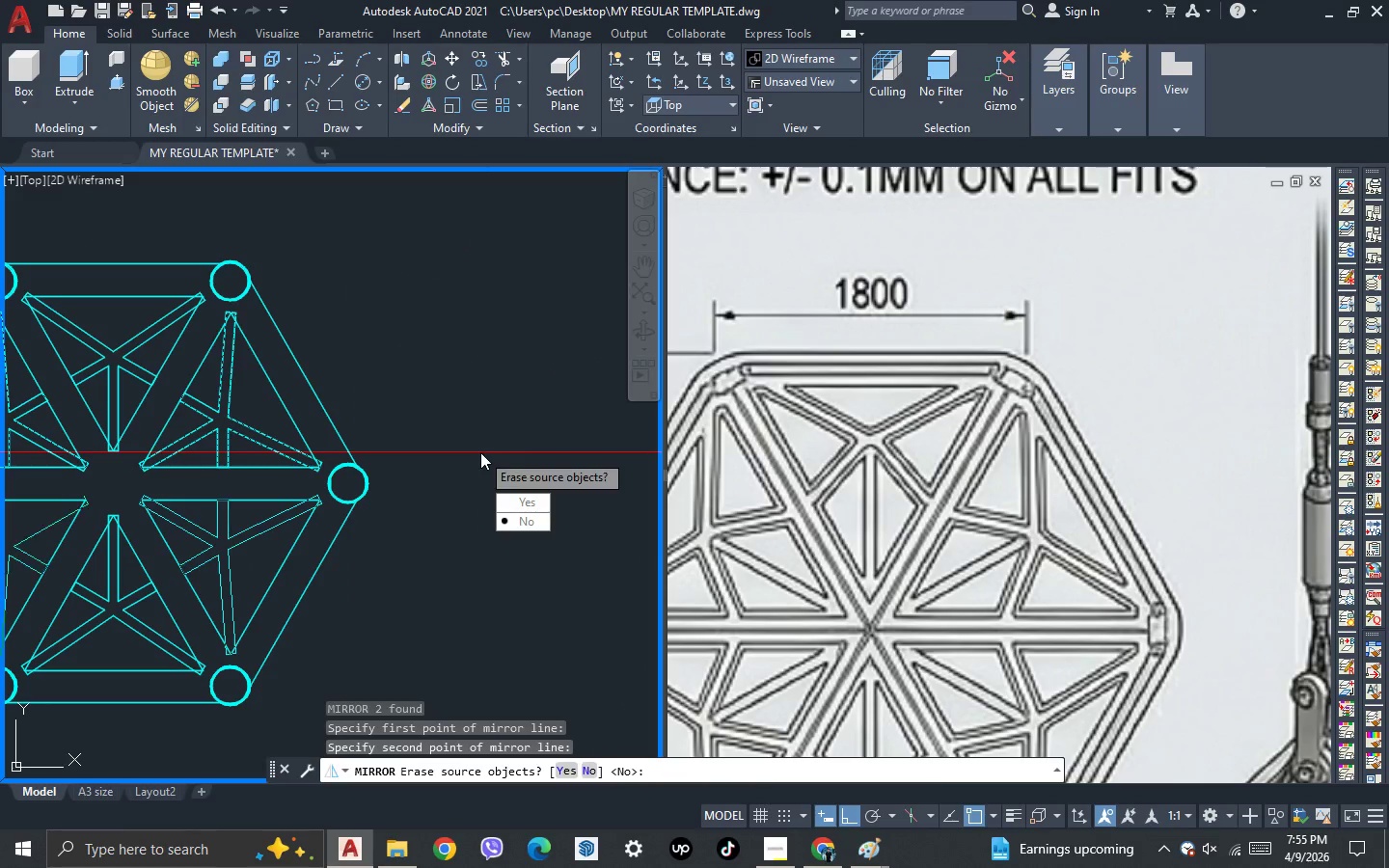 
key(Space)
 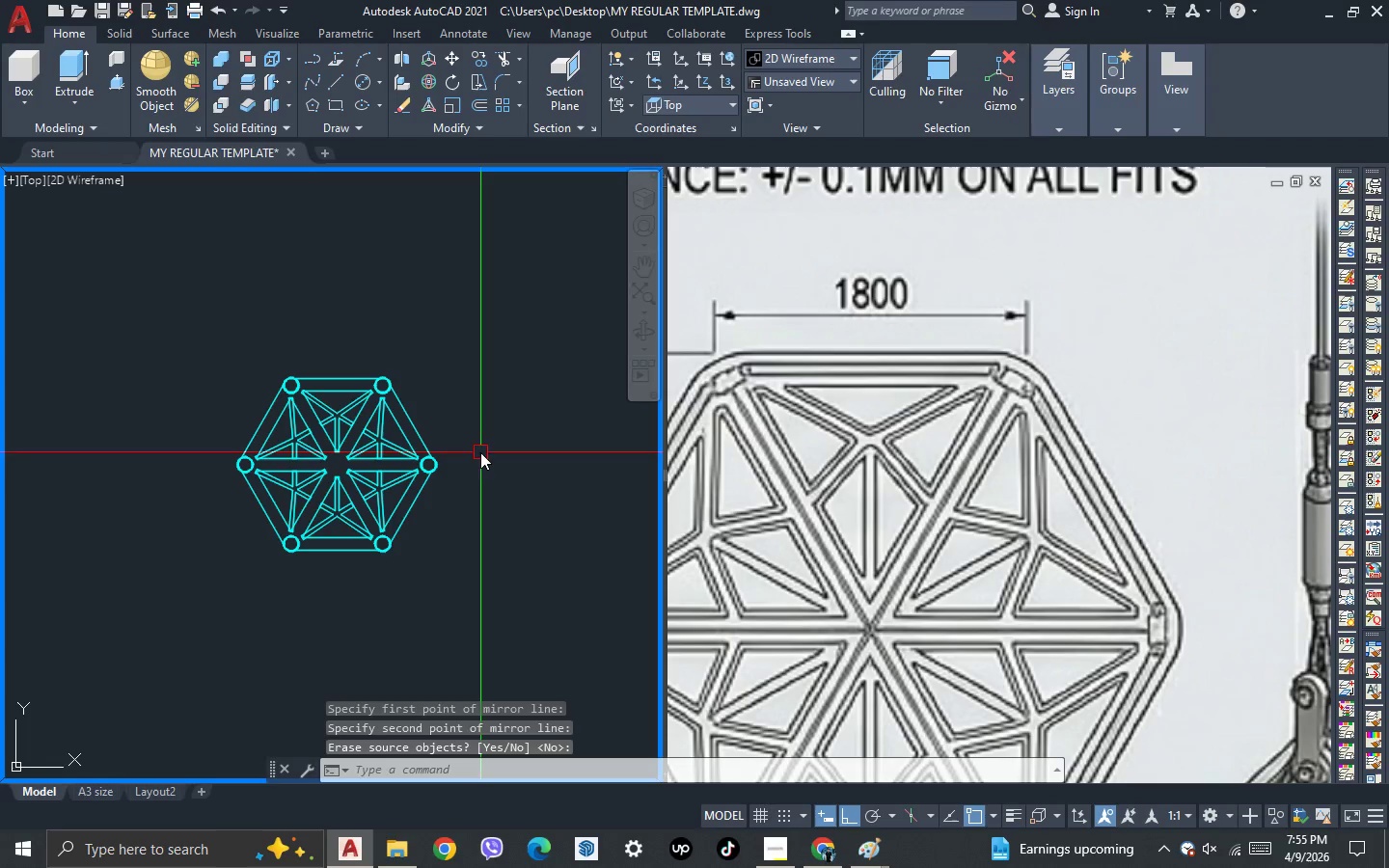 
scroll: coordinate [480, 452], scroll_direction: down, amount: 2.0
 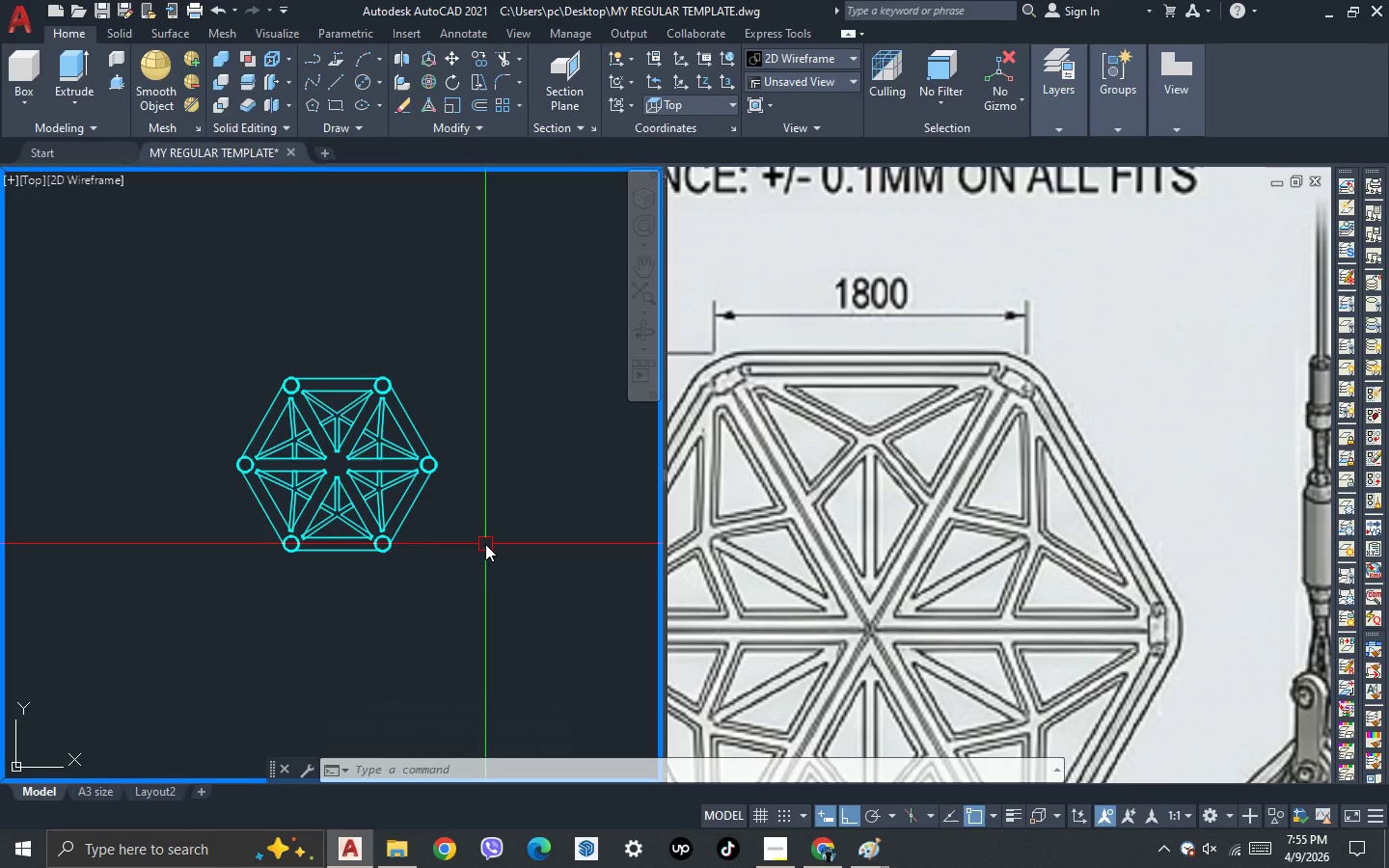 
wait(6.8)
 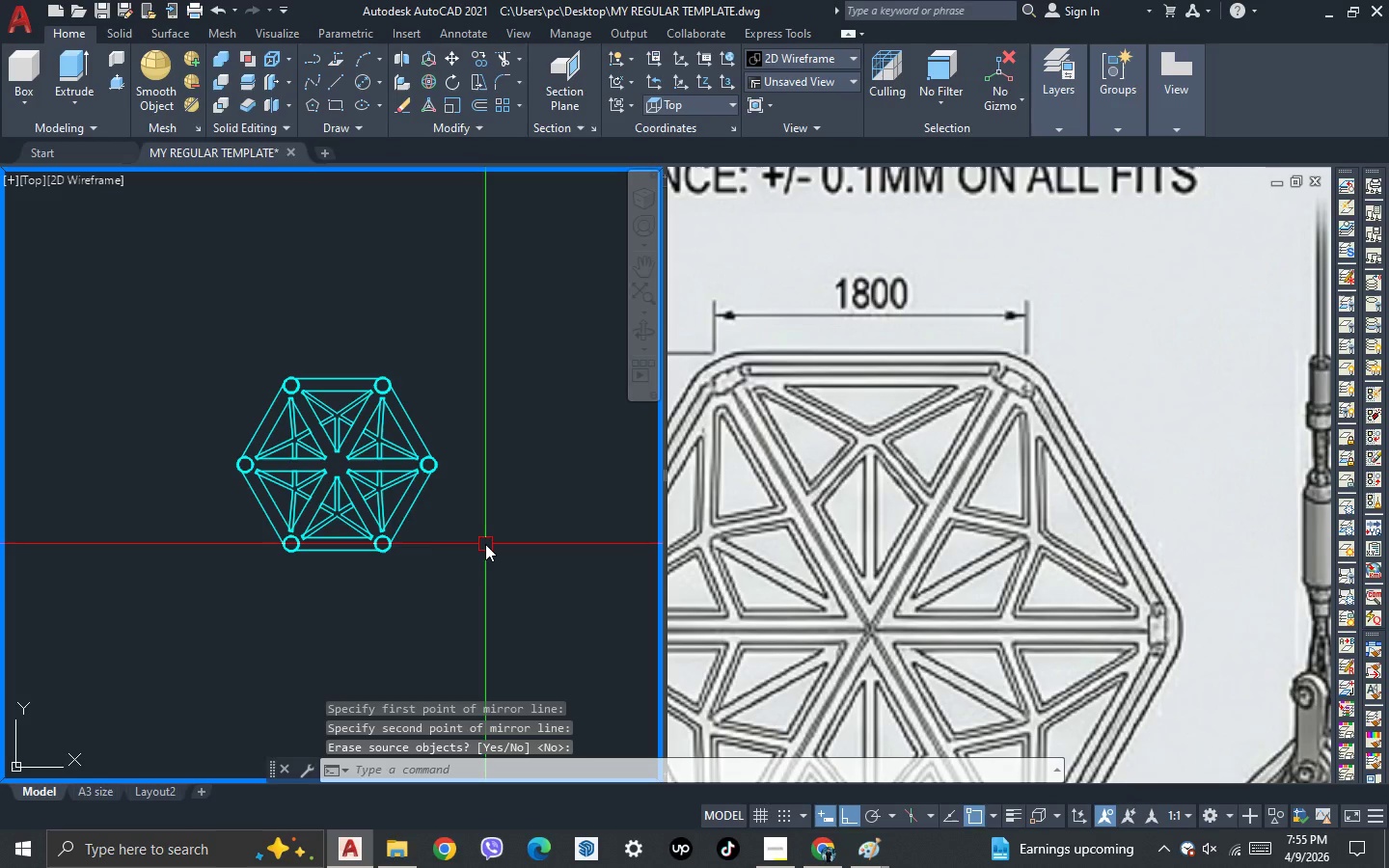 
key(3)
 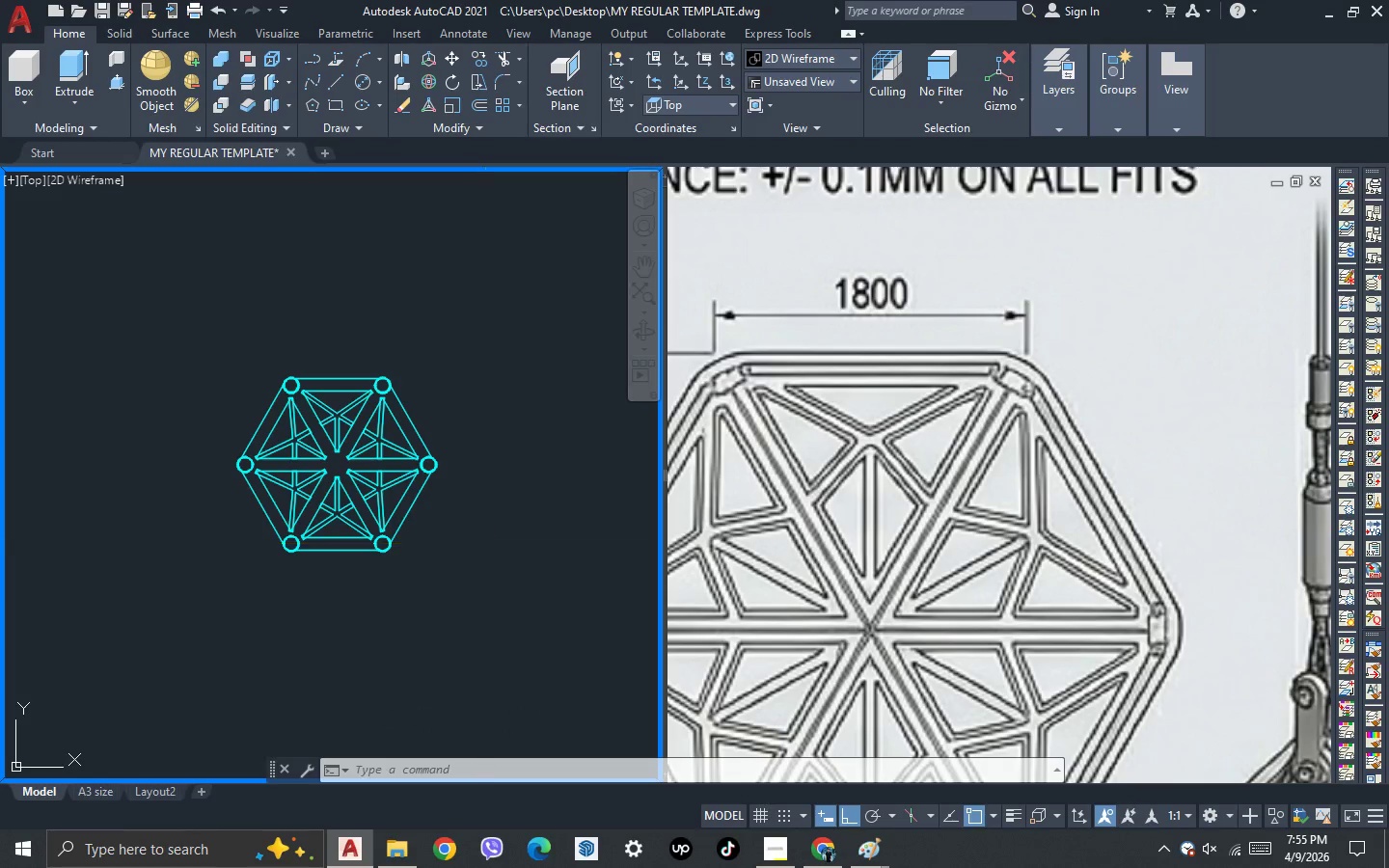 
key(Space)
 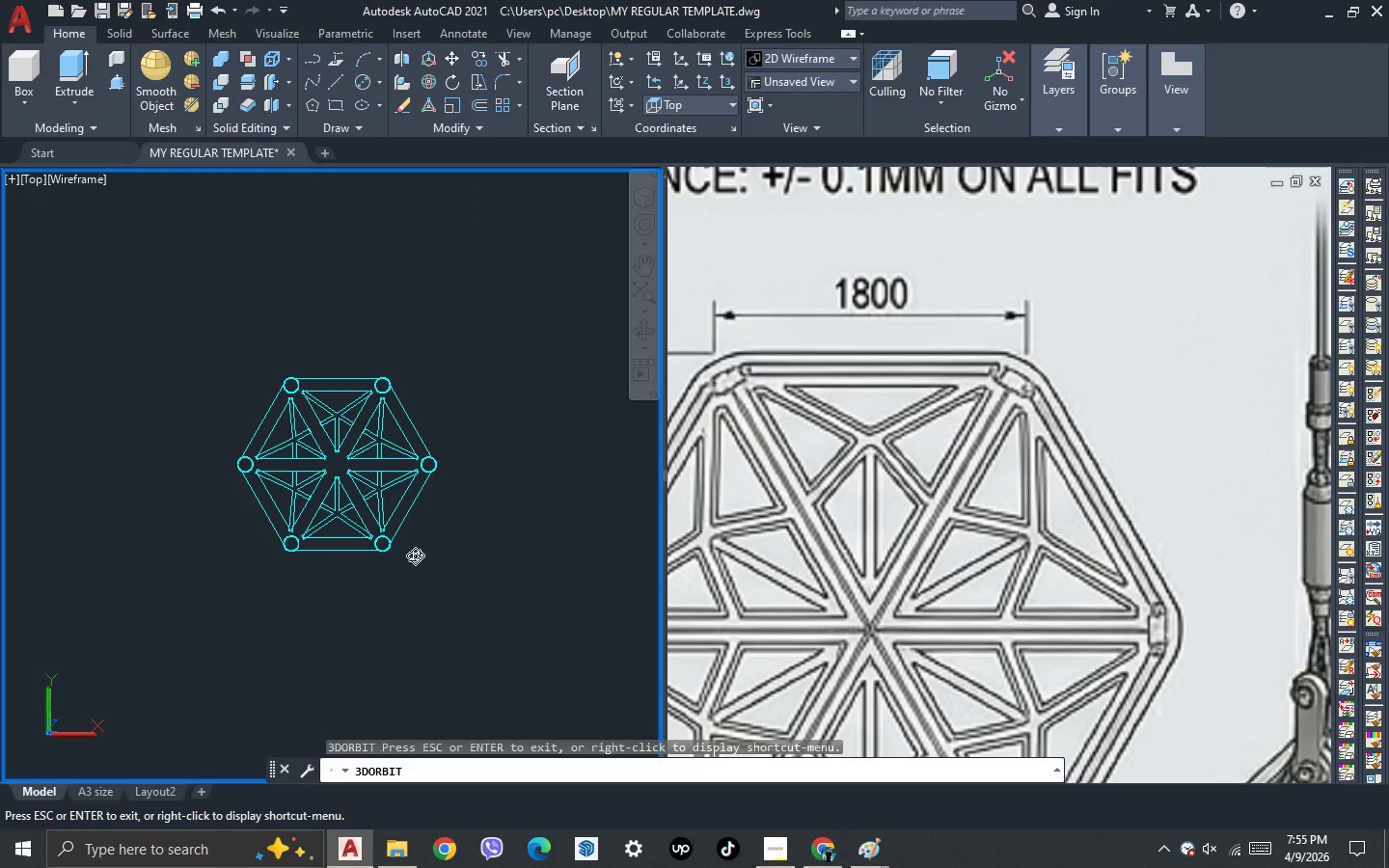 
left_click_drag(start_coordinate=[407, 575], to_coordinate=[408, 533])
 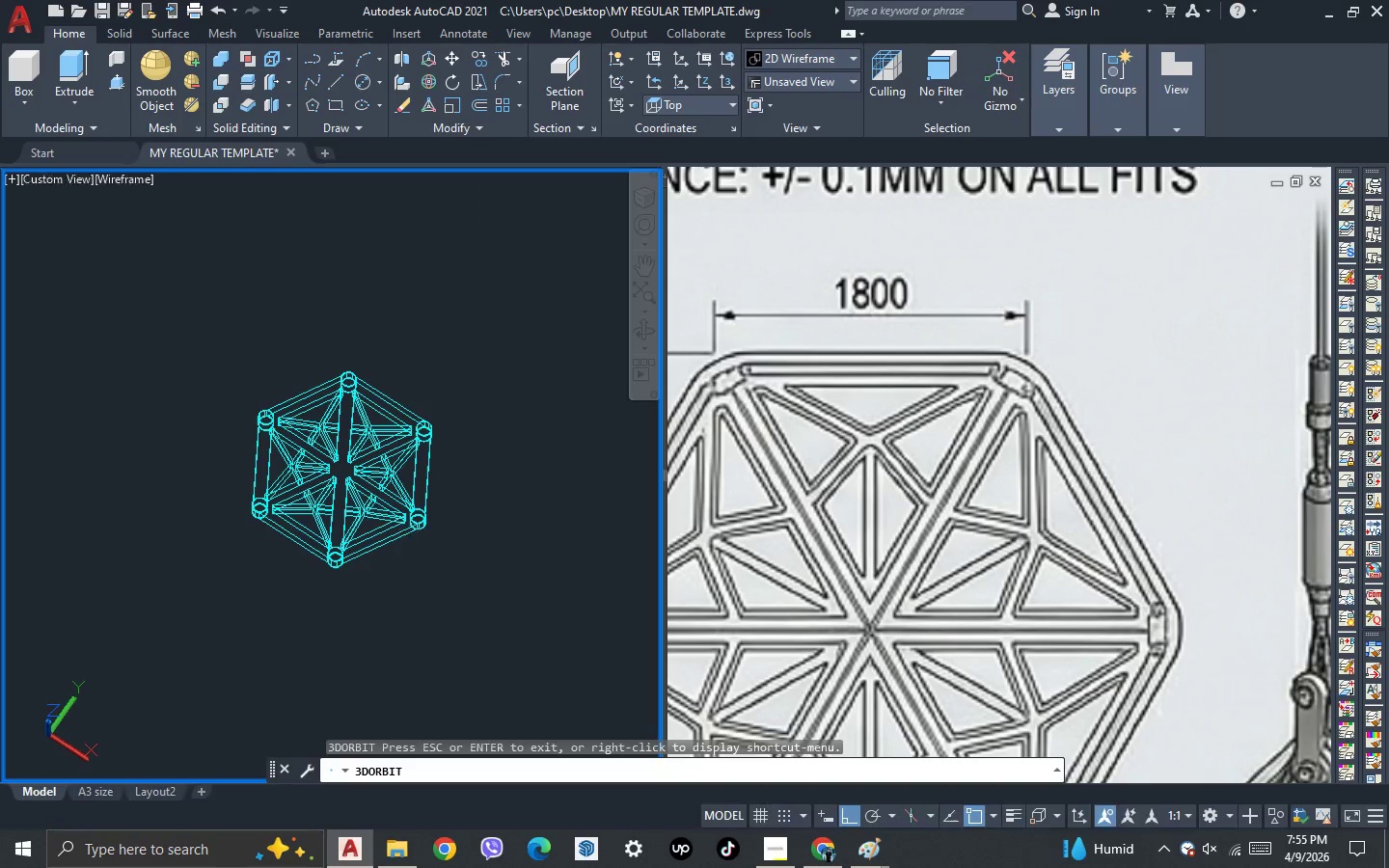 
key(Escape)
 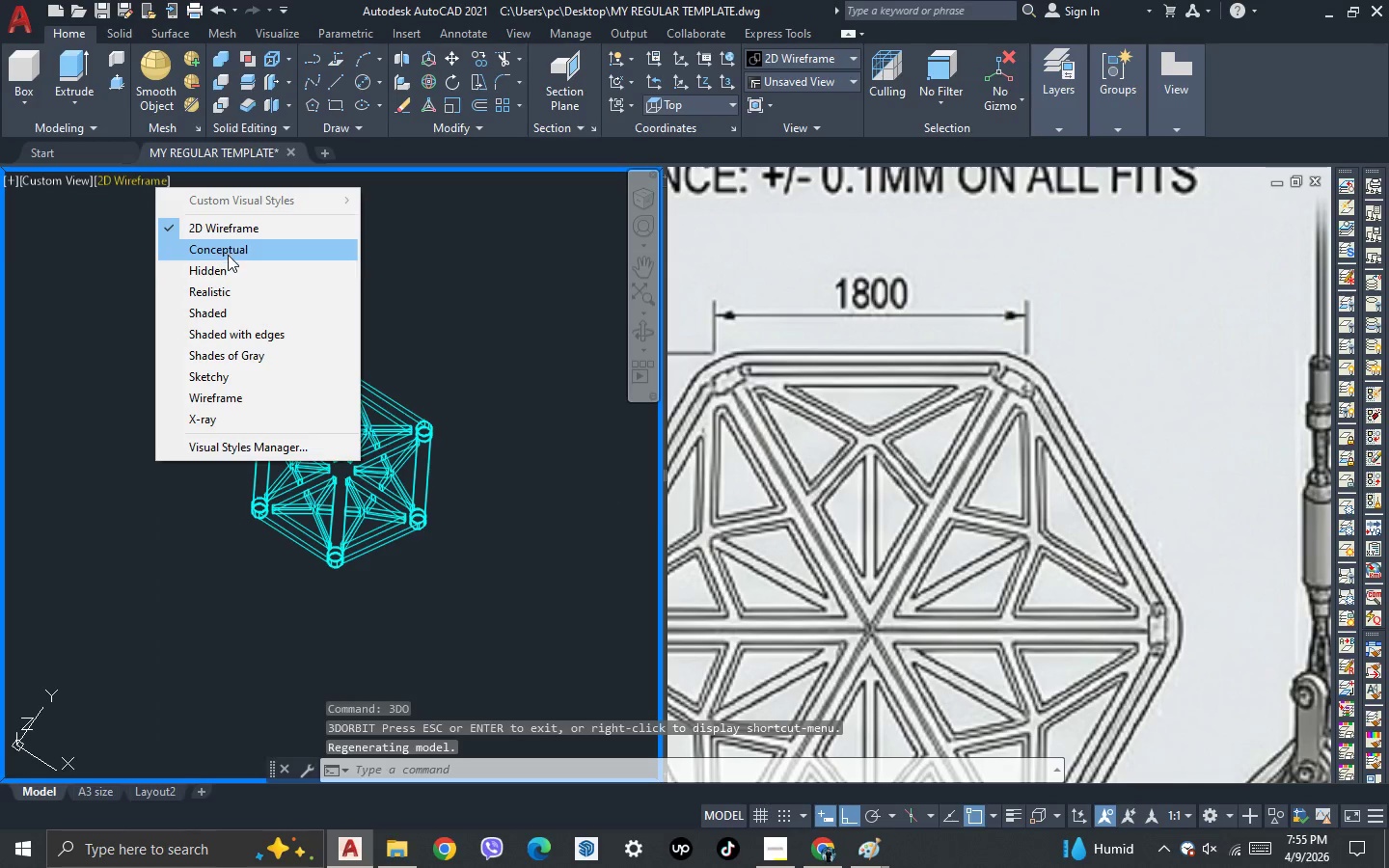 
left_click([234, 293])
 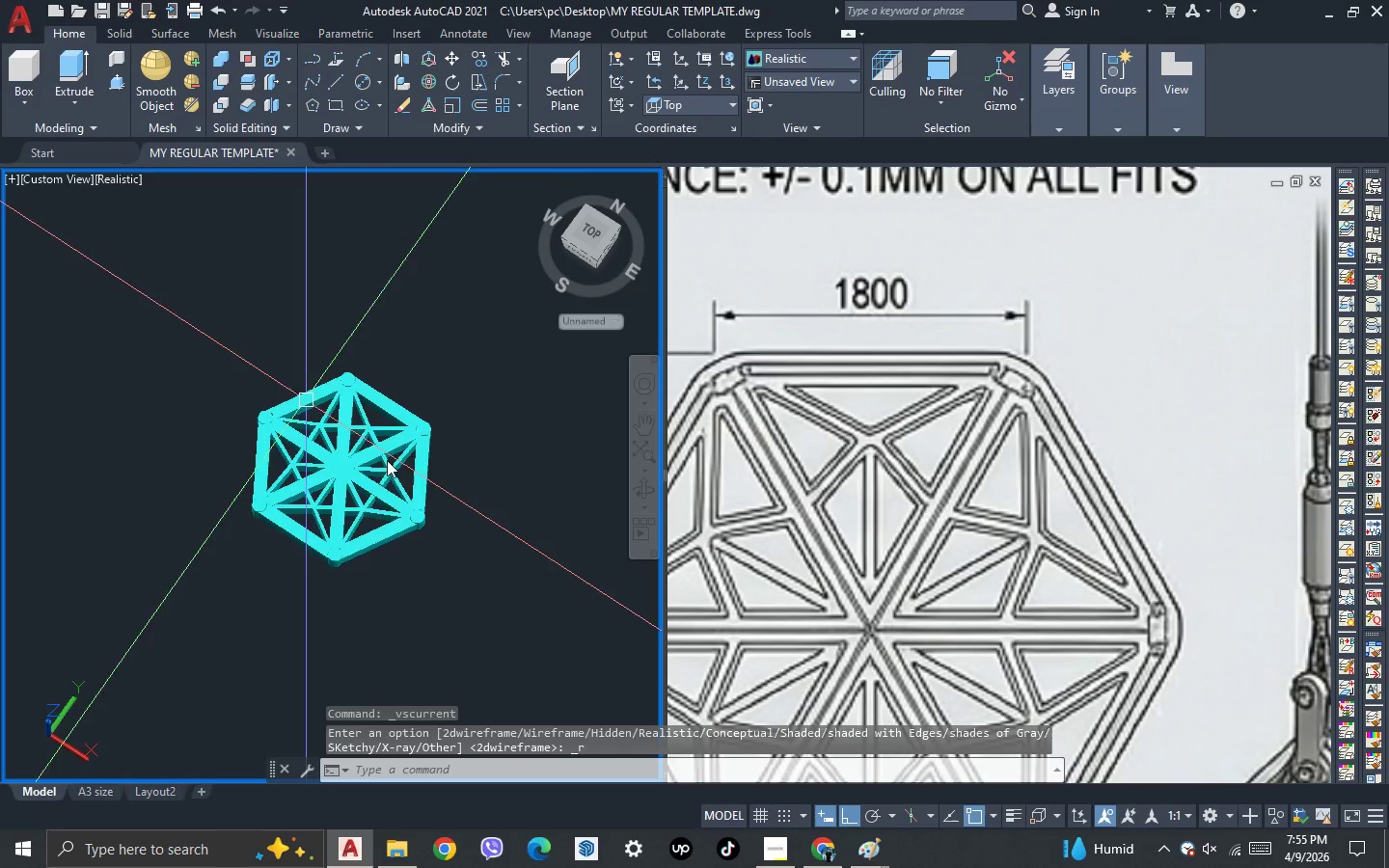 
scroll: coordinate [398, 435], scroll_direction: up, amount: 4.0
 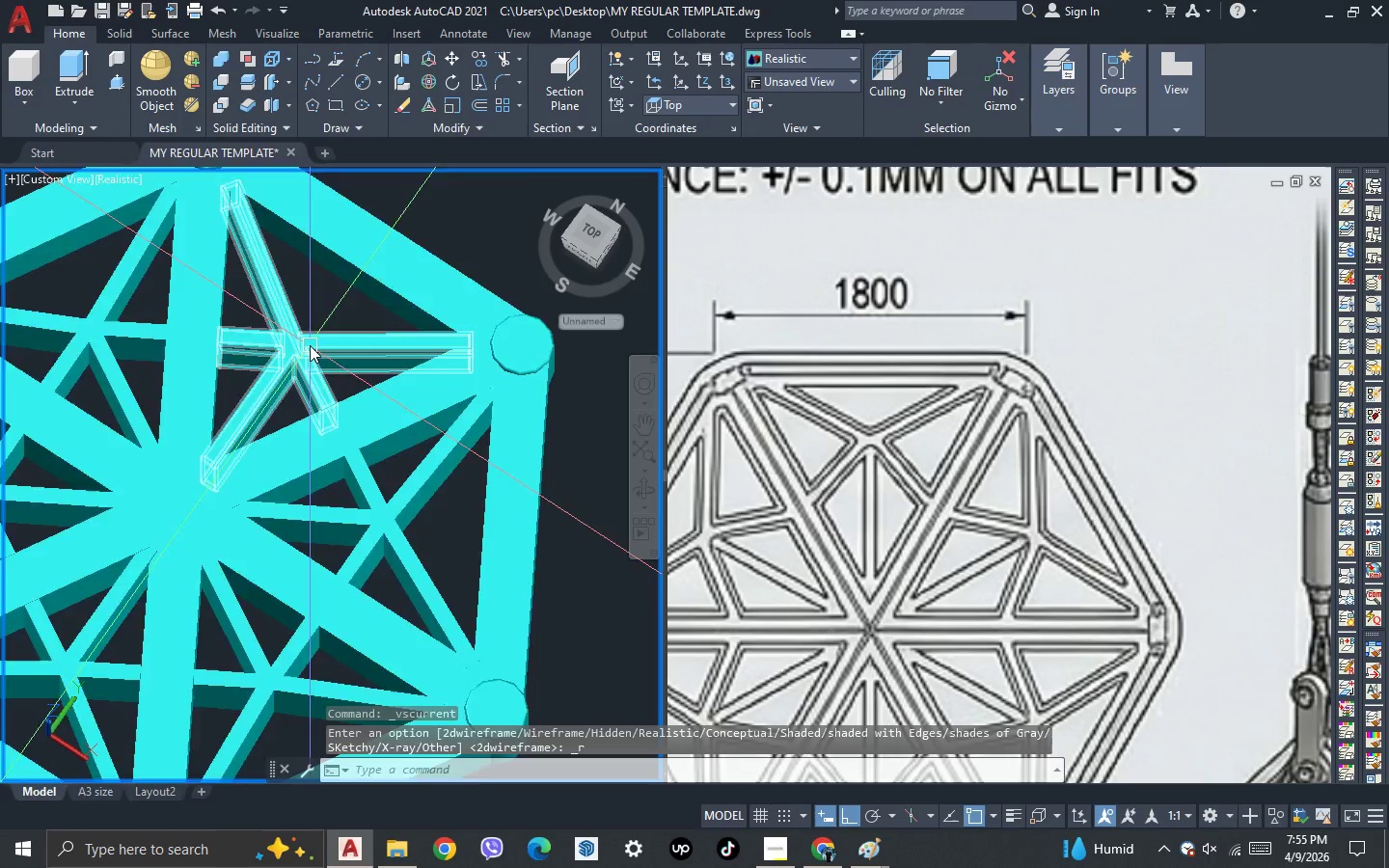 
scroll: coordinate [310, 345], scroll_direction: down, amount: 2.0
 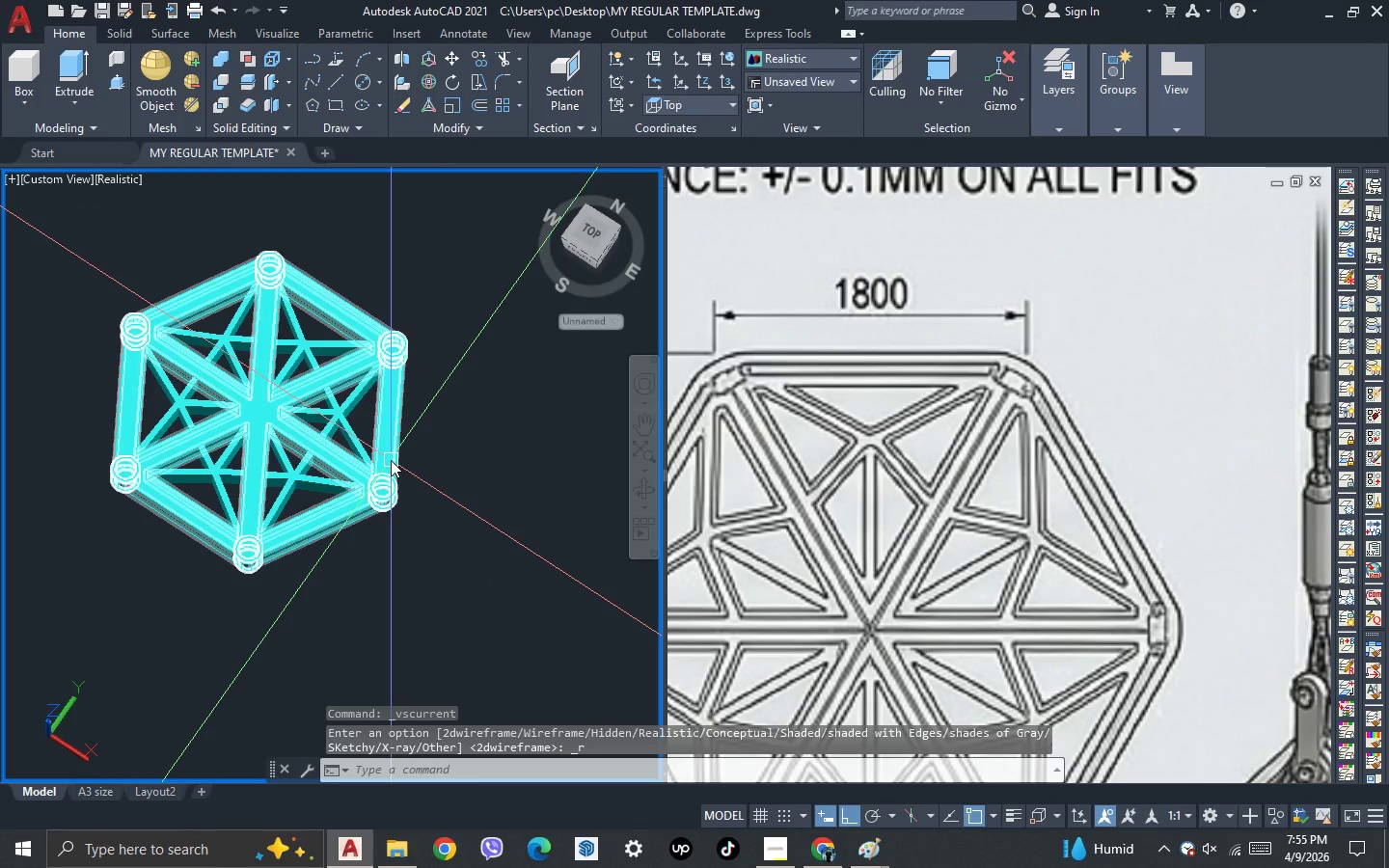 
type(unio )
 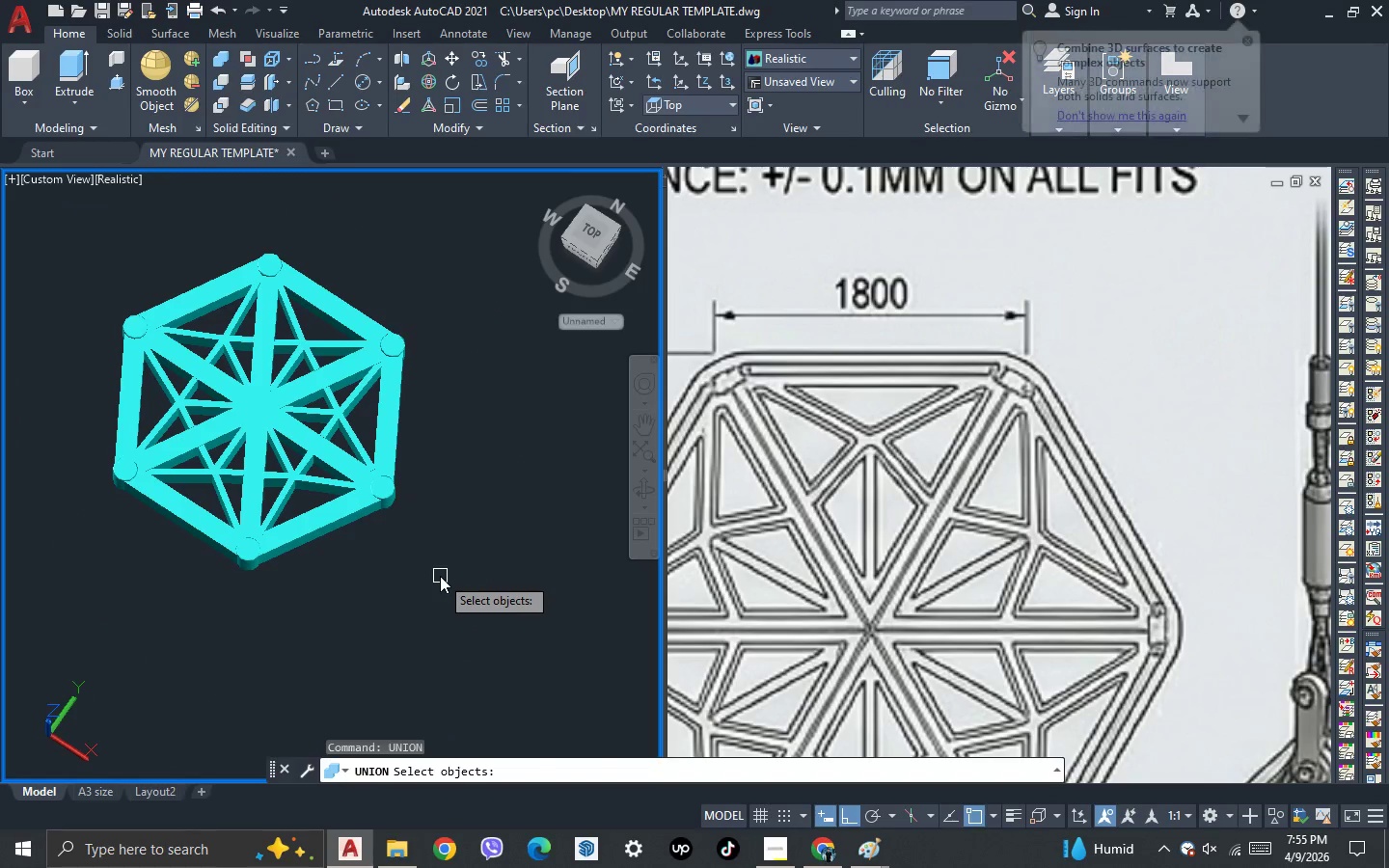 
left_click_drag(start_coordinate=[440, 576], to_coordinate=[421, 554])
 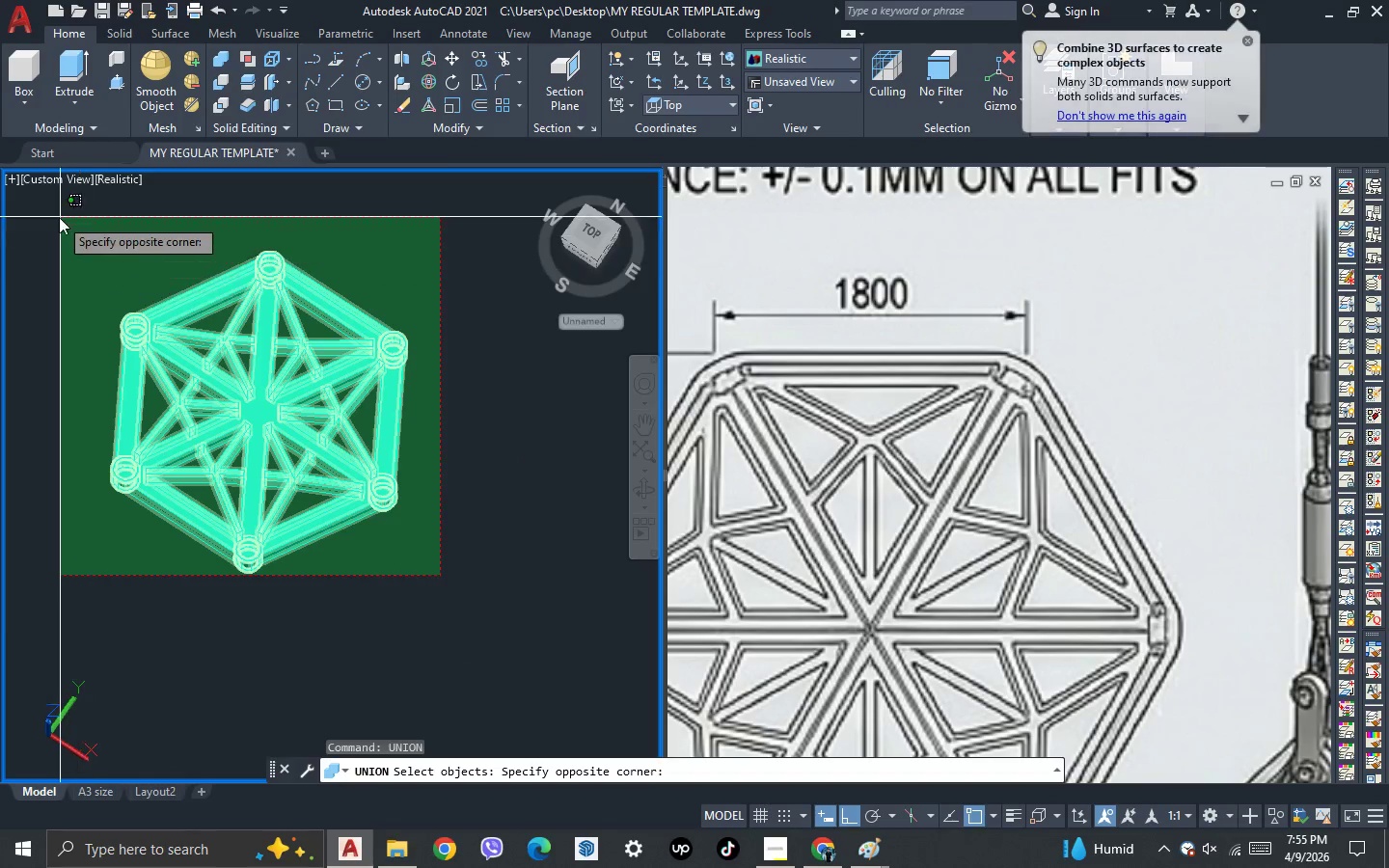 
left_click([59, 217])
 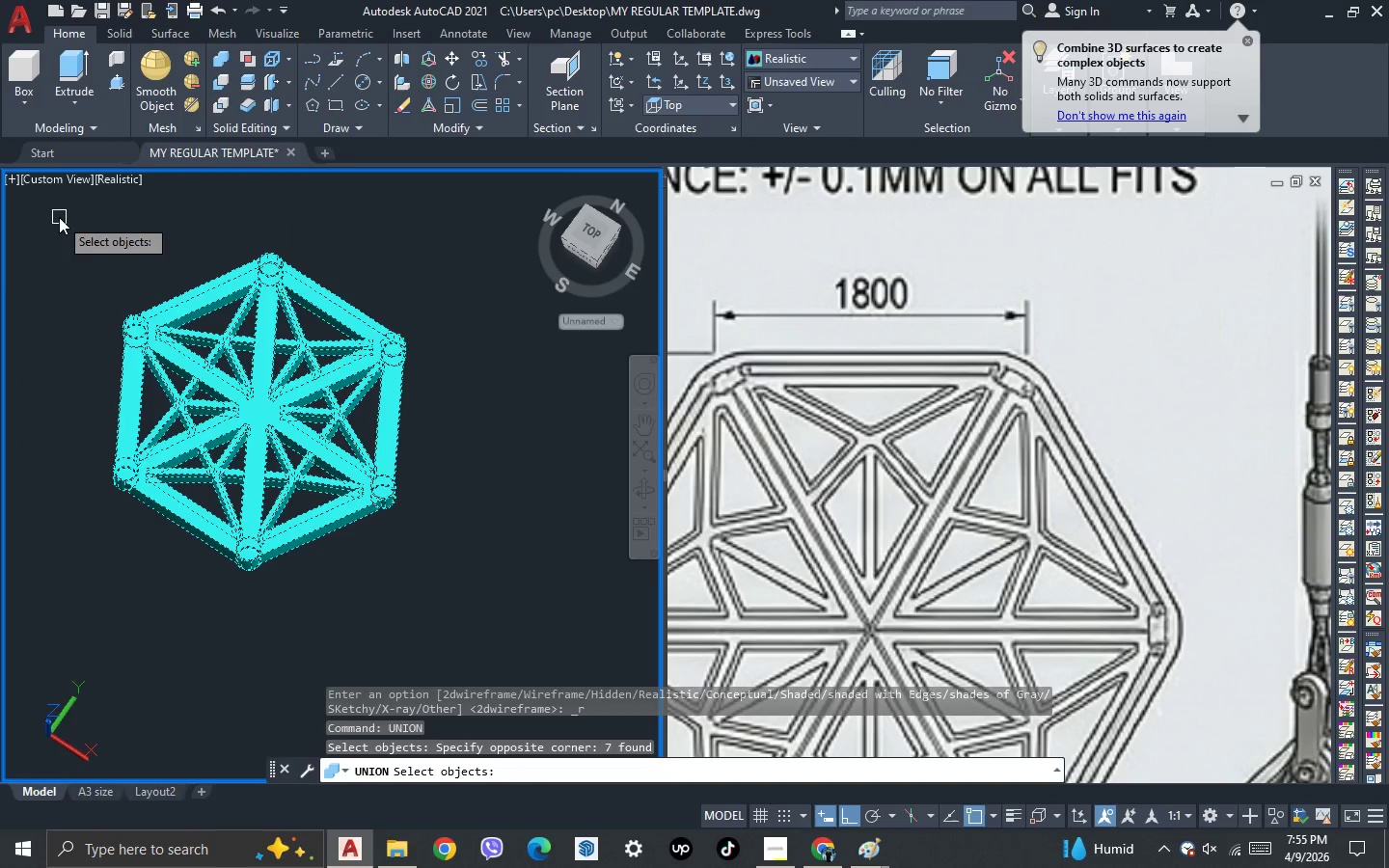 
key(Space)
 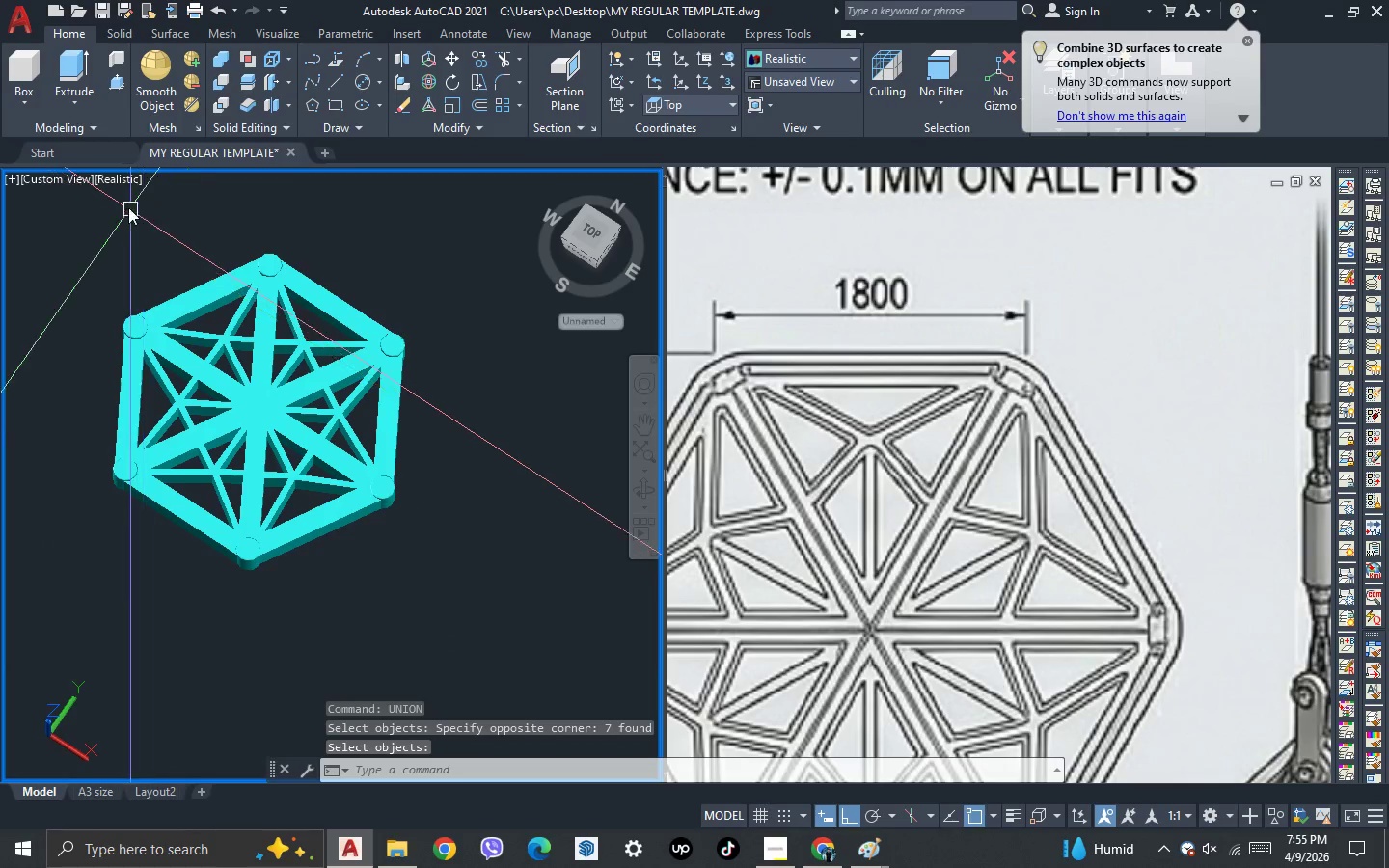 
left_click([116, 187])
 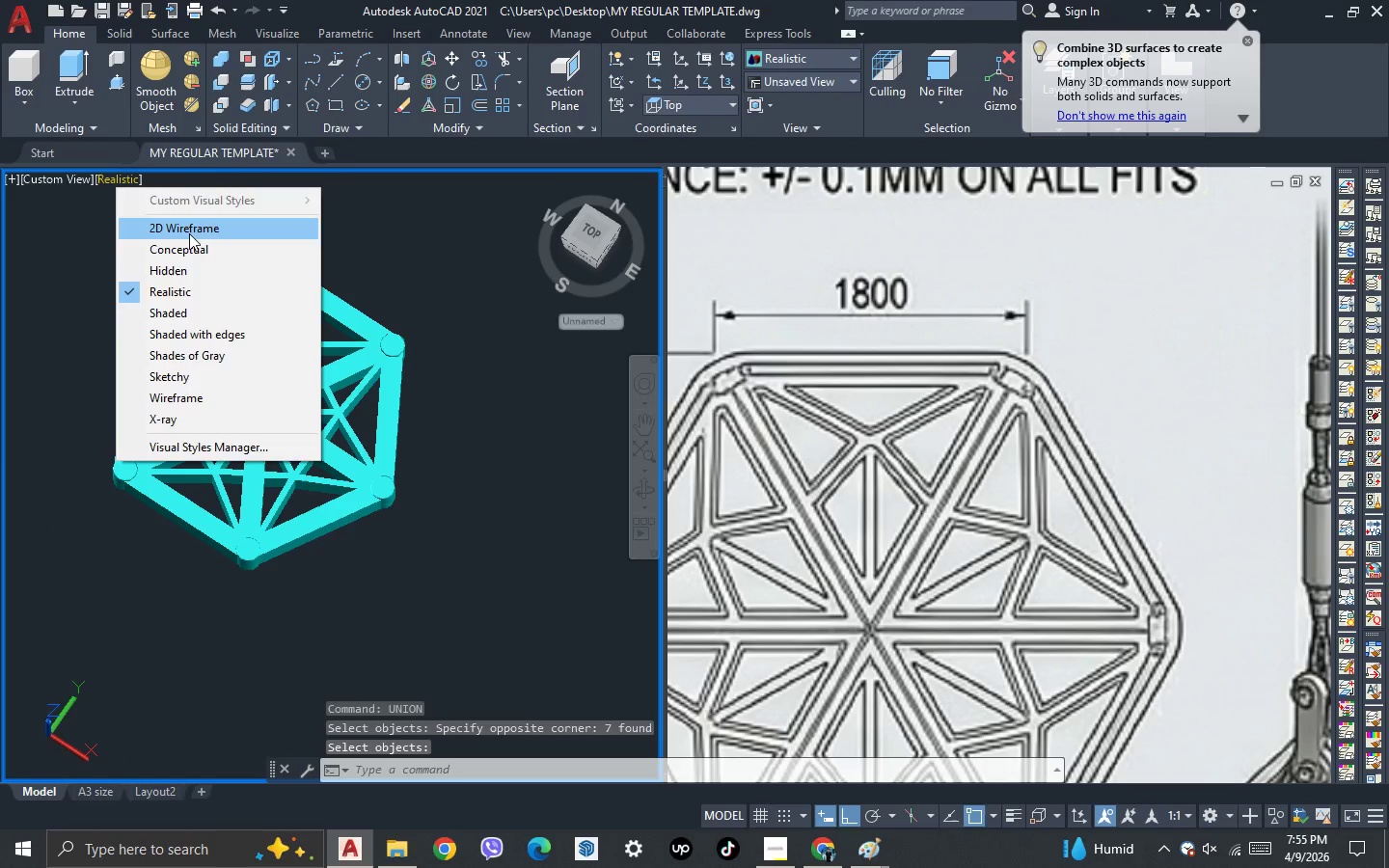 
left_click([189, 224])
 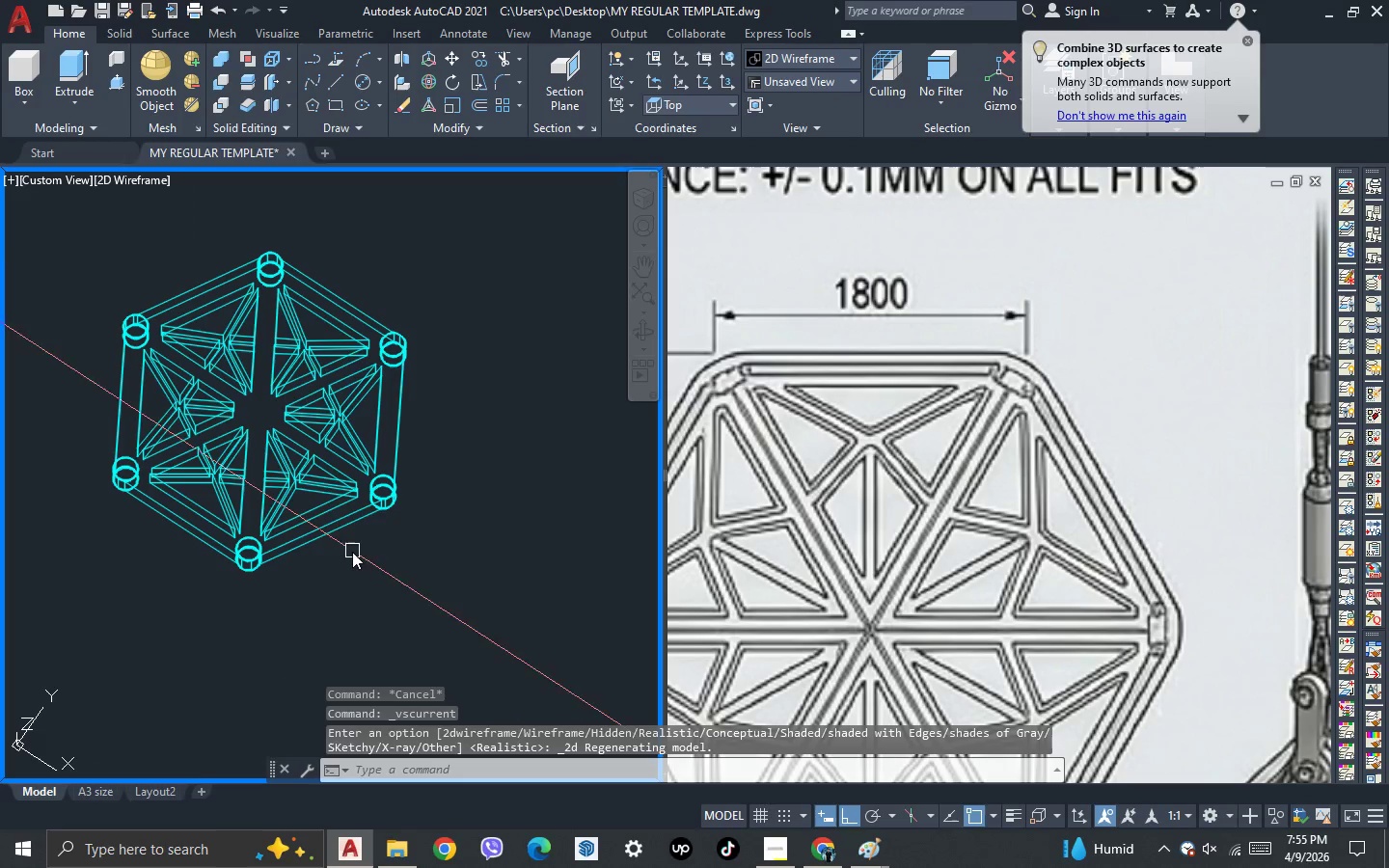 
key(Escape)
 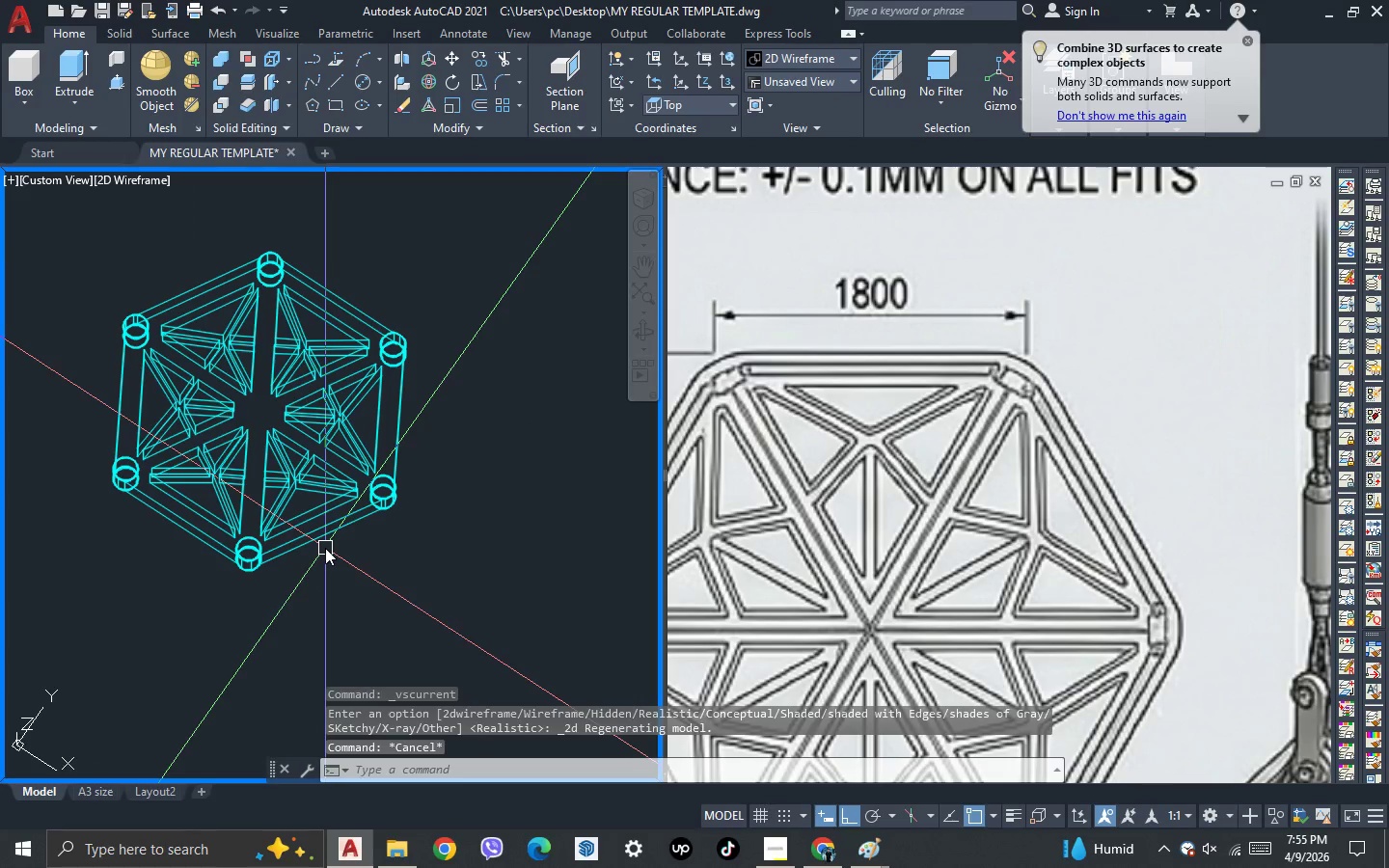 
key(3)
 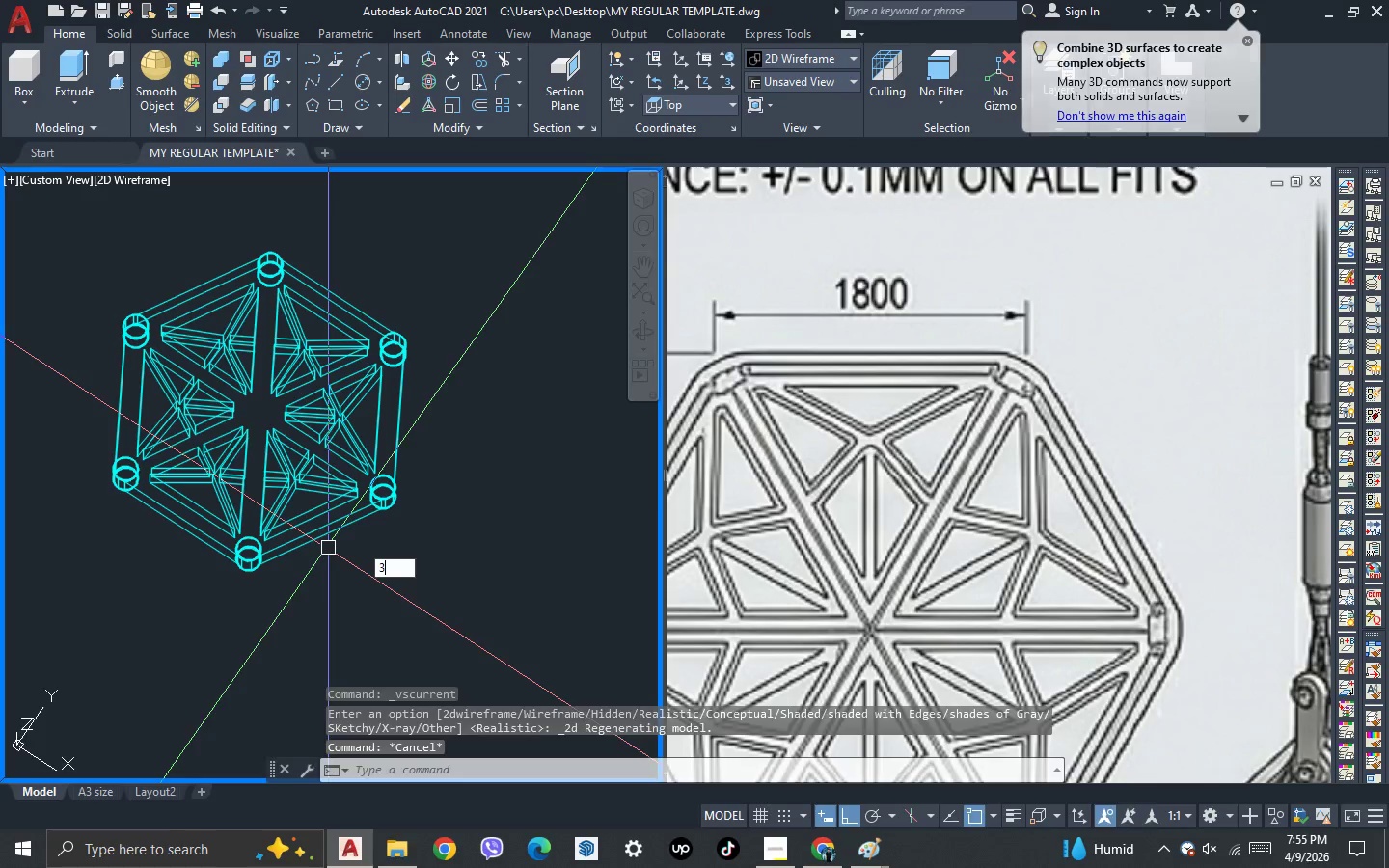 
key(Space)
 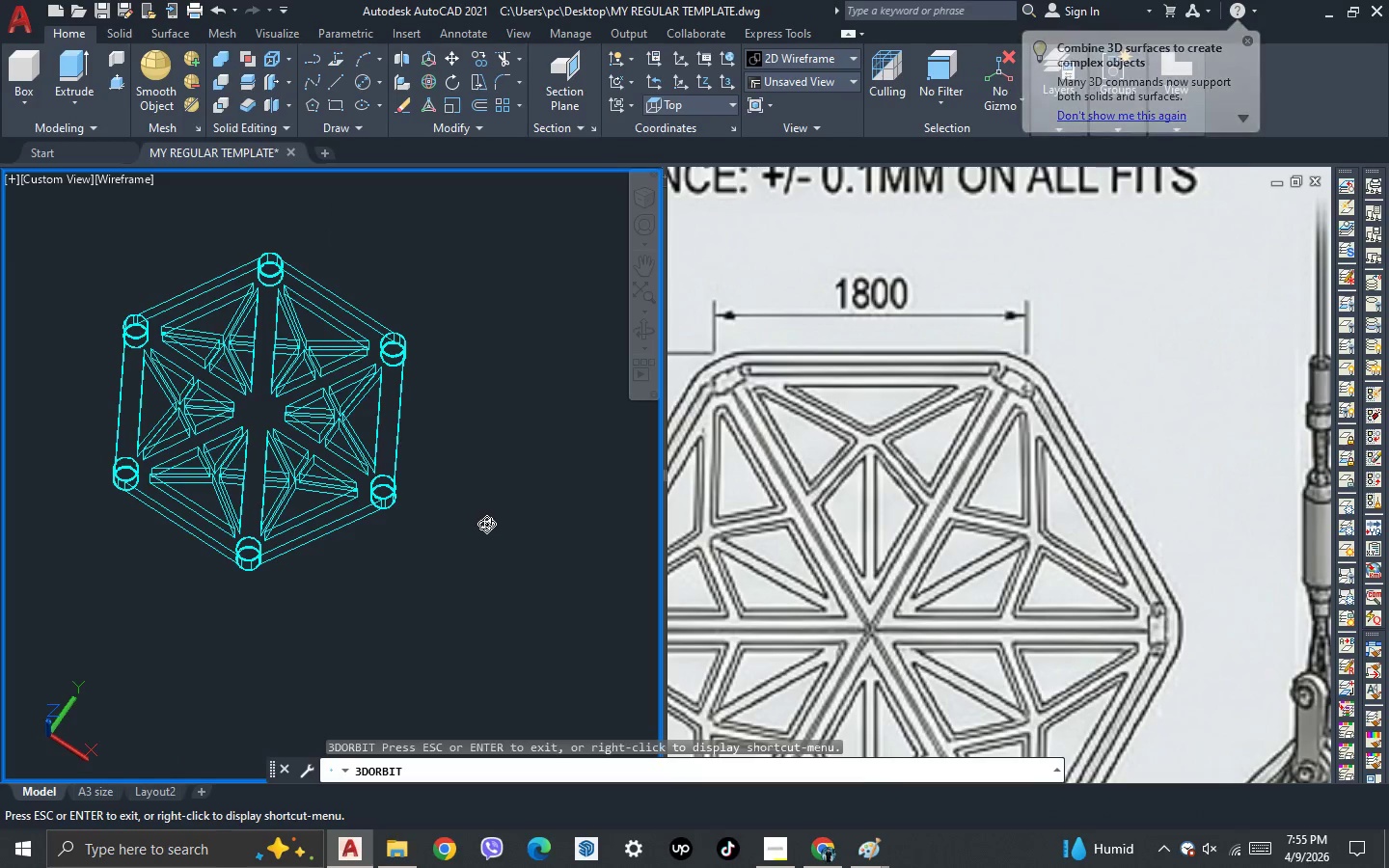 
left_click_drag(start_coordinate=[487, 520], to_coordinate=[488, 610])
 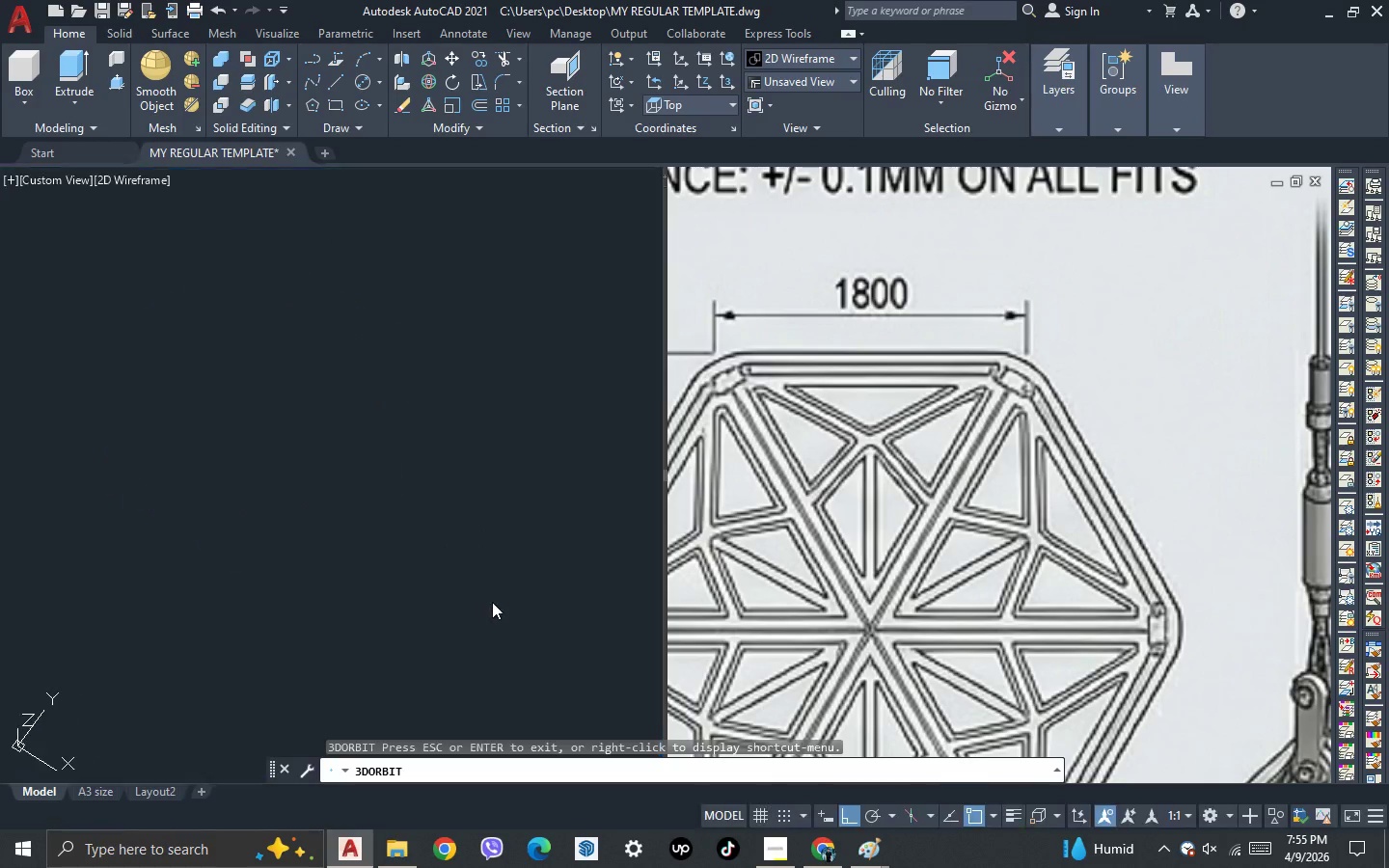 
key(Escape)
 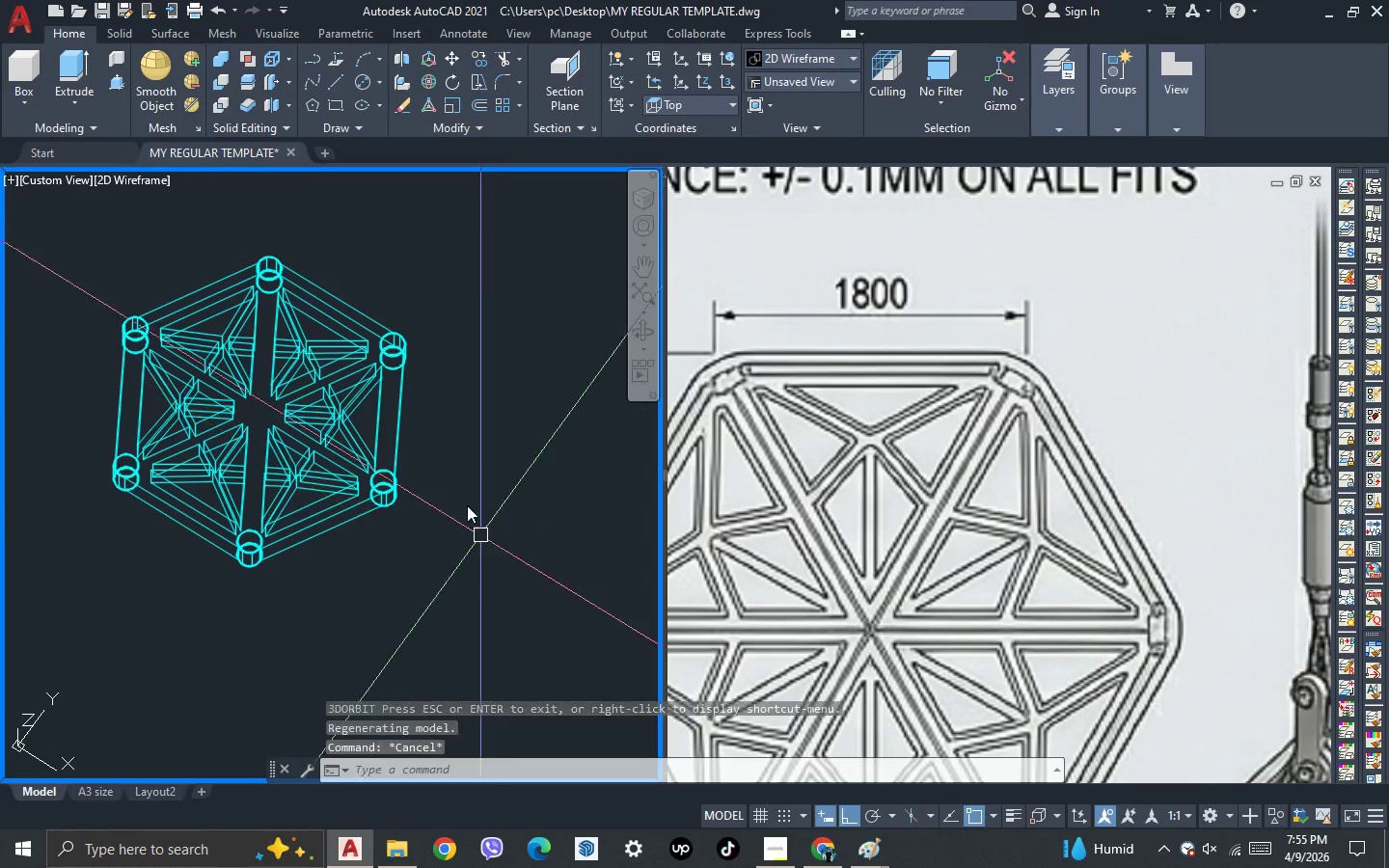 
key(Escape)
 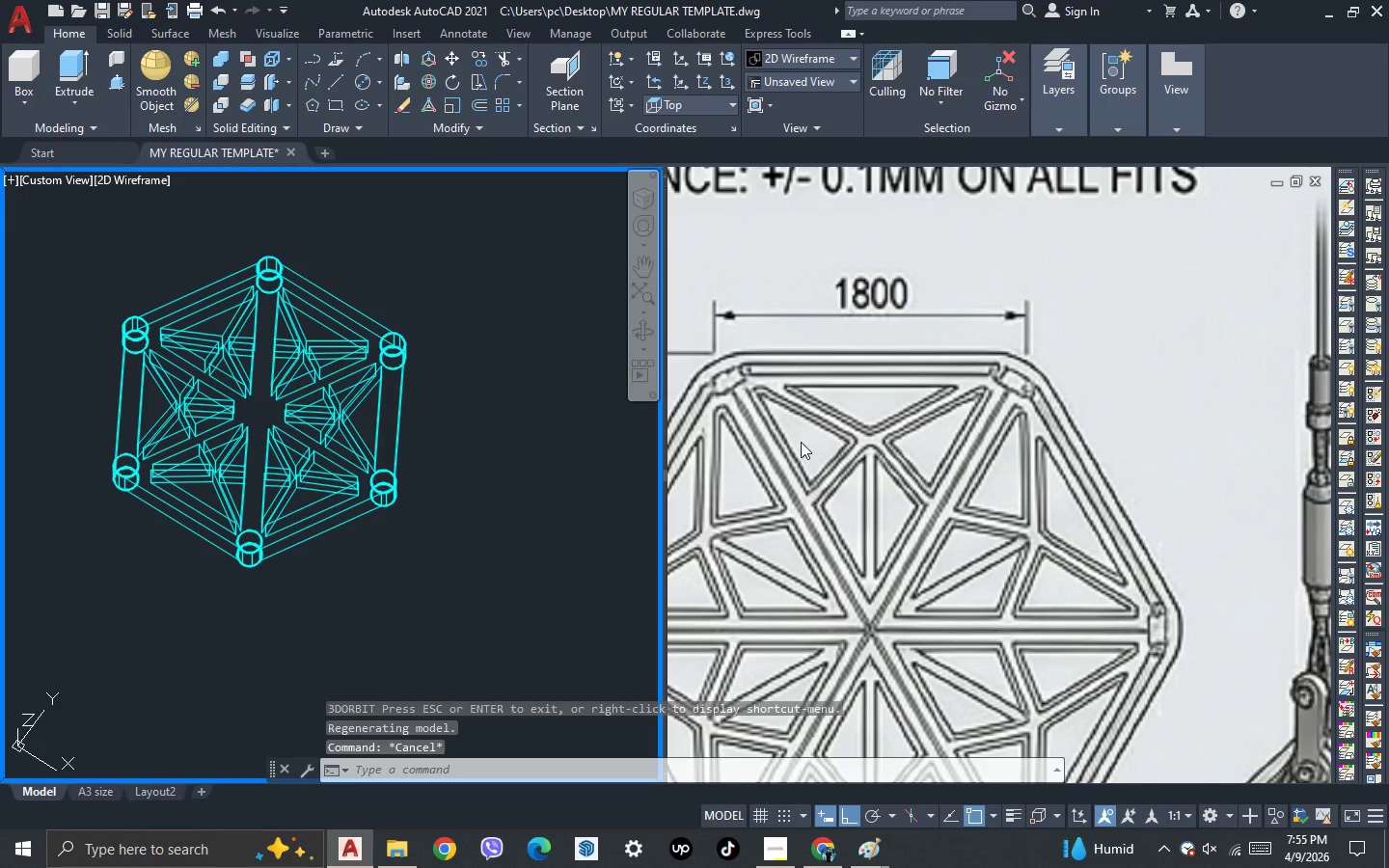 
left_click([801, 442])
 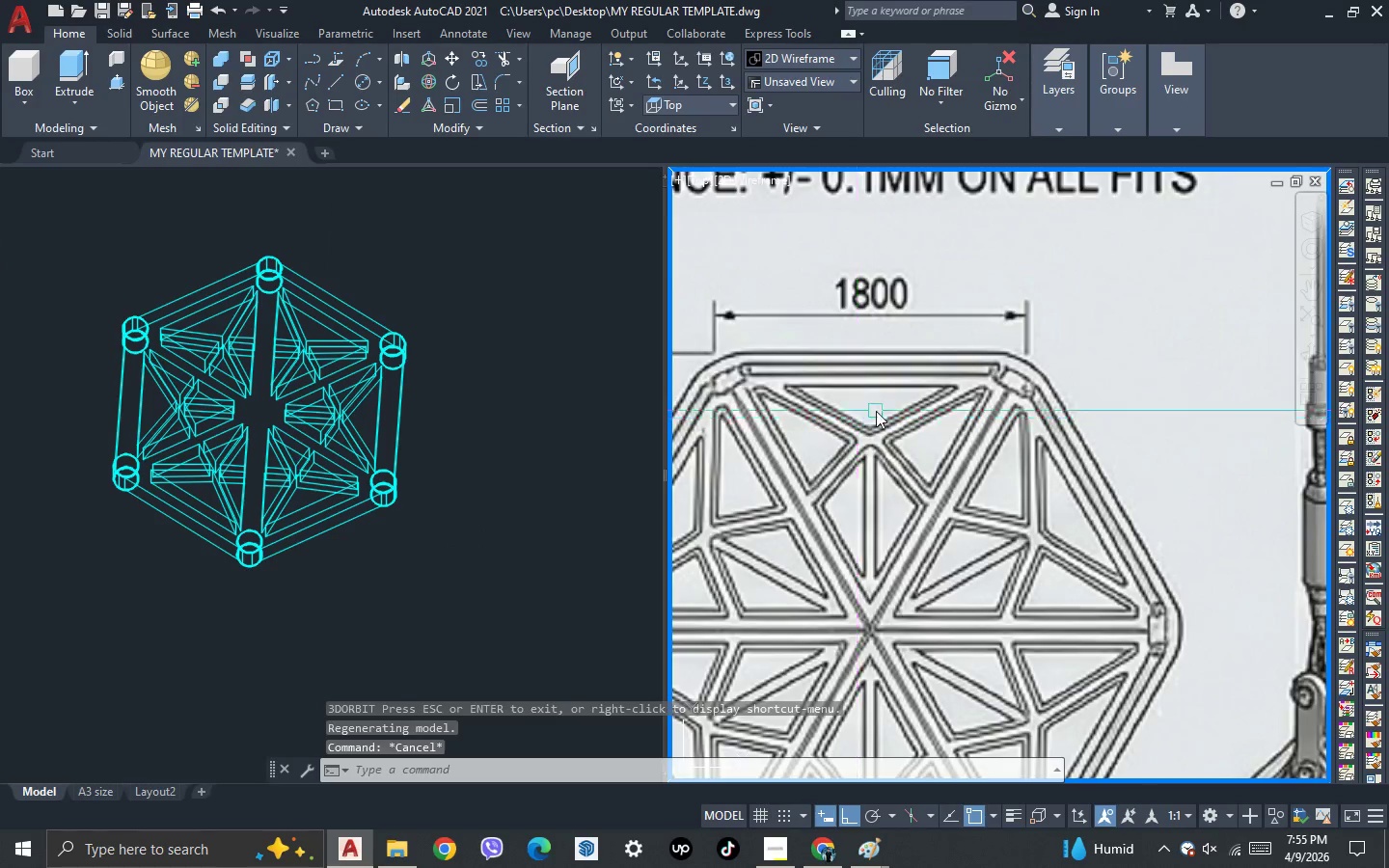 
scroll: coordinate [882, 405], scroll_direction: down, amount: 3.0
 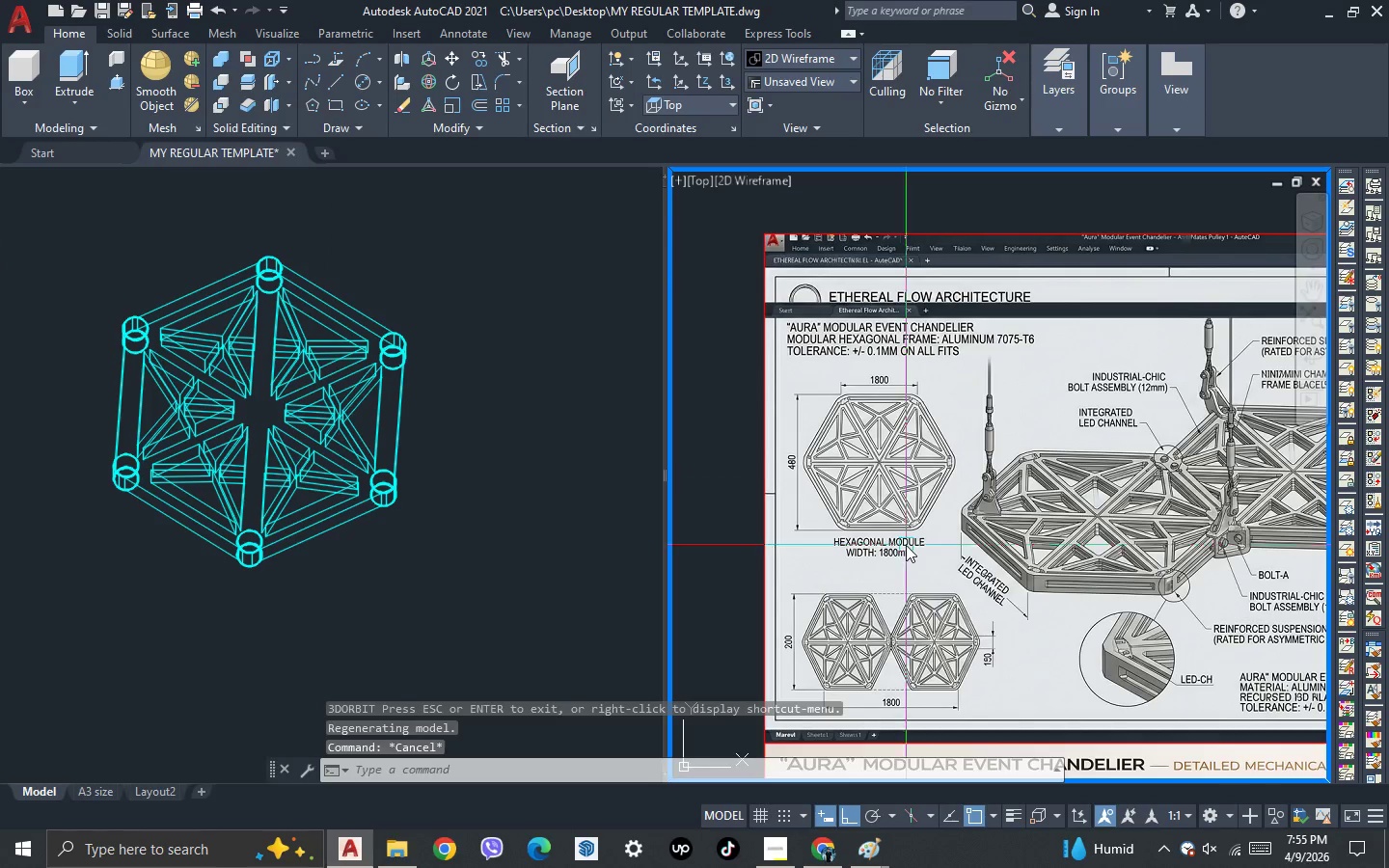 
scroll: coordinate [925, 560], scroll_direction: up, amount: 4.0
 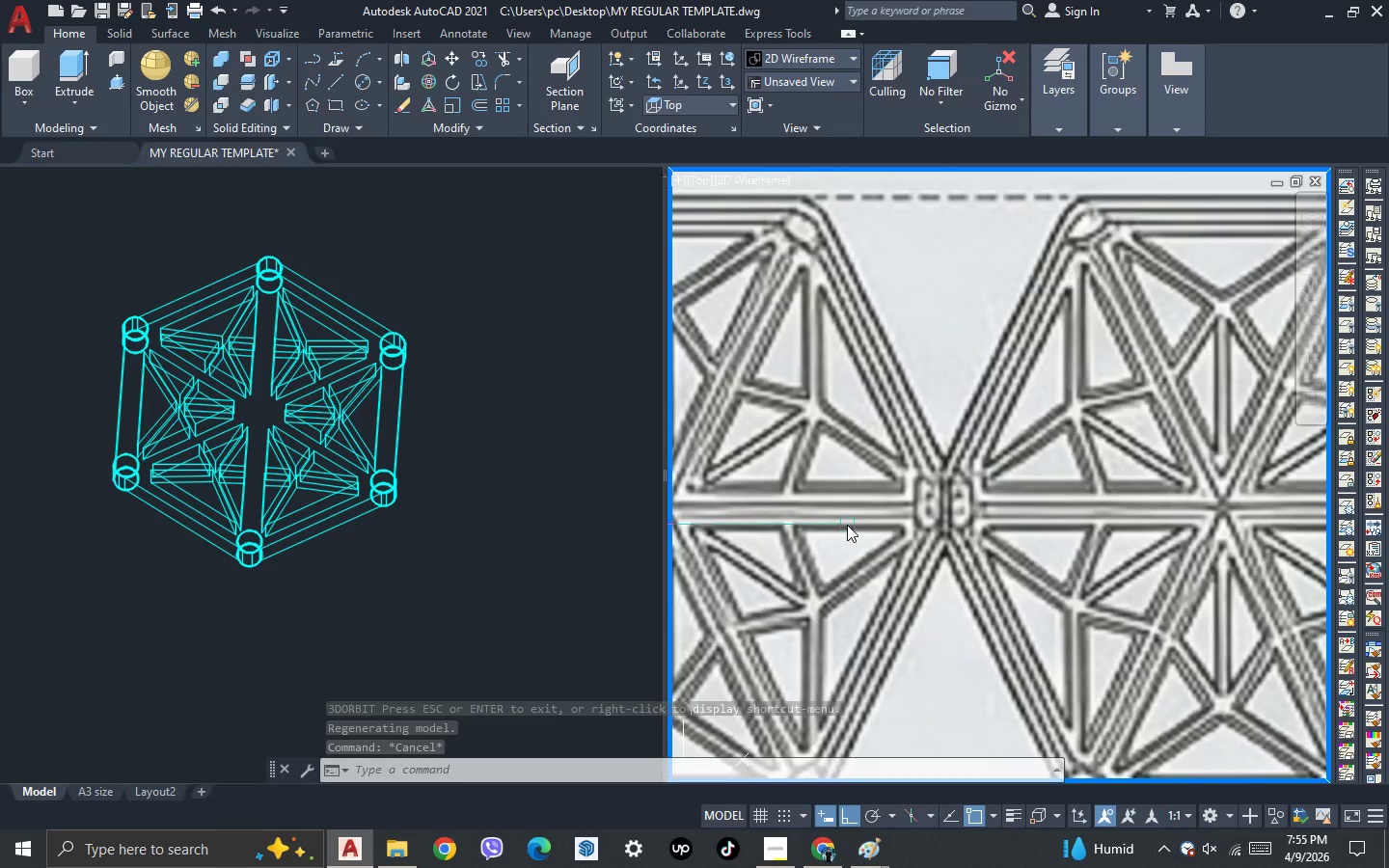 
scroll: coordinate [811, 523], scroll_direction: down, amount: 4.0
 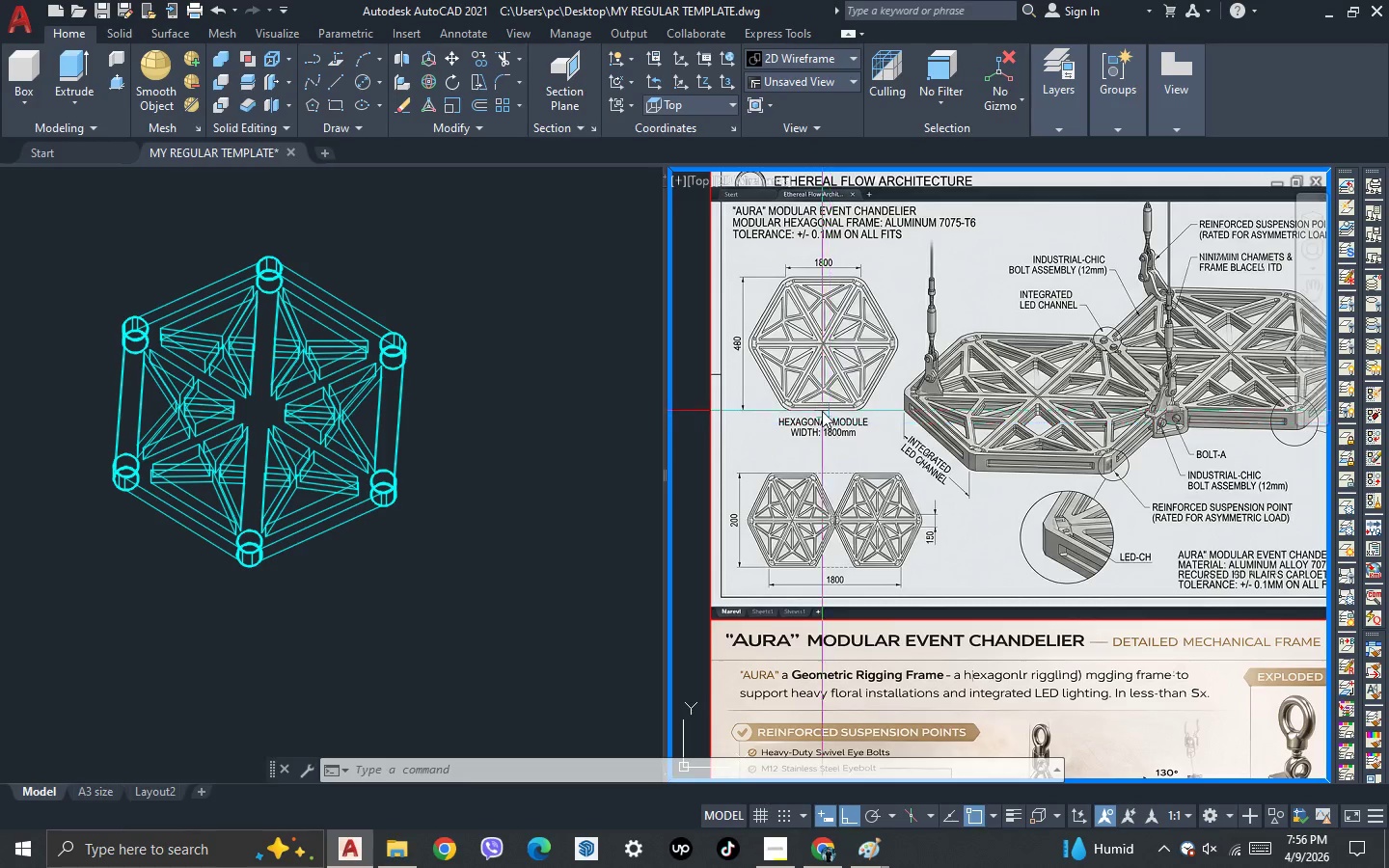 
wait(5.55)
 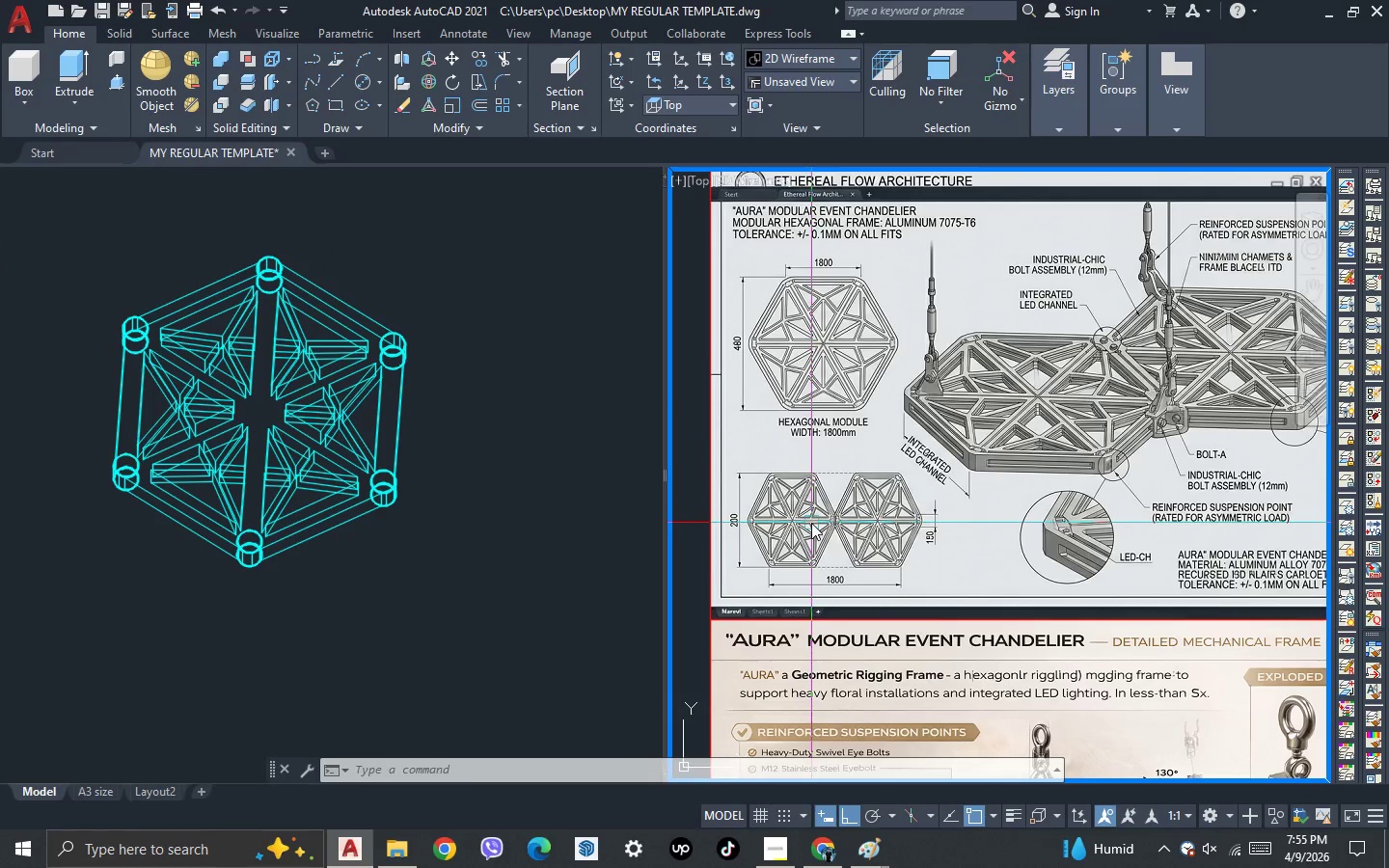 
scroll: coordinate [817, 390], scroll_direction: down, amount: 2.0
 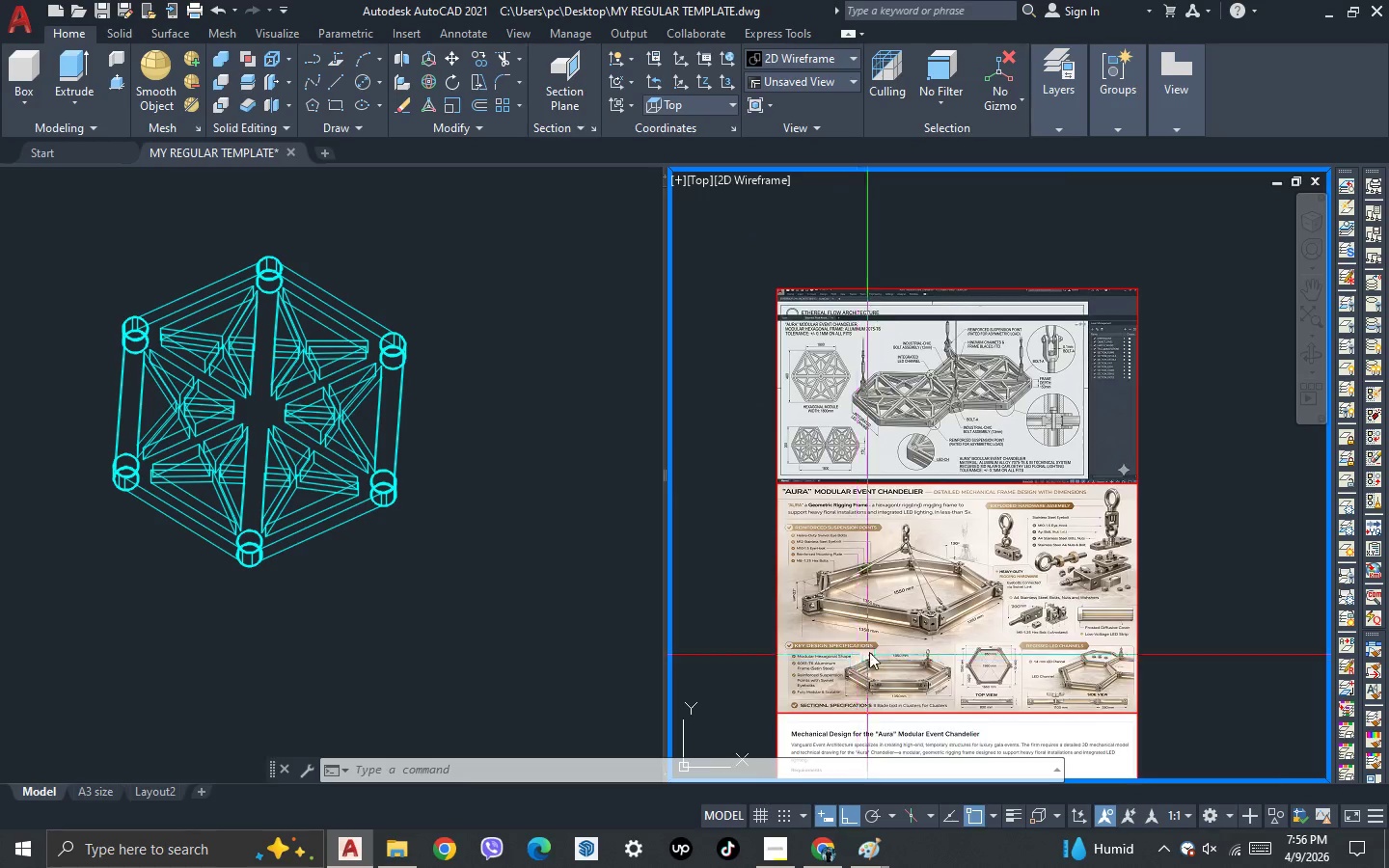 
scroll: coordinate [925, 593], scroll_direction: up, amount: 4.0
 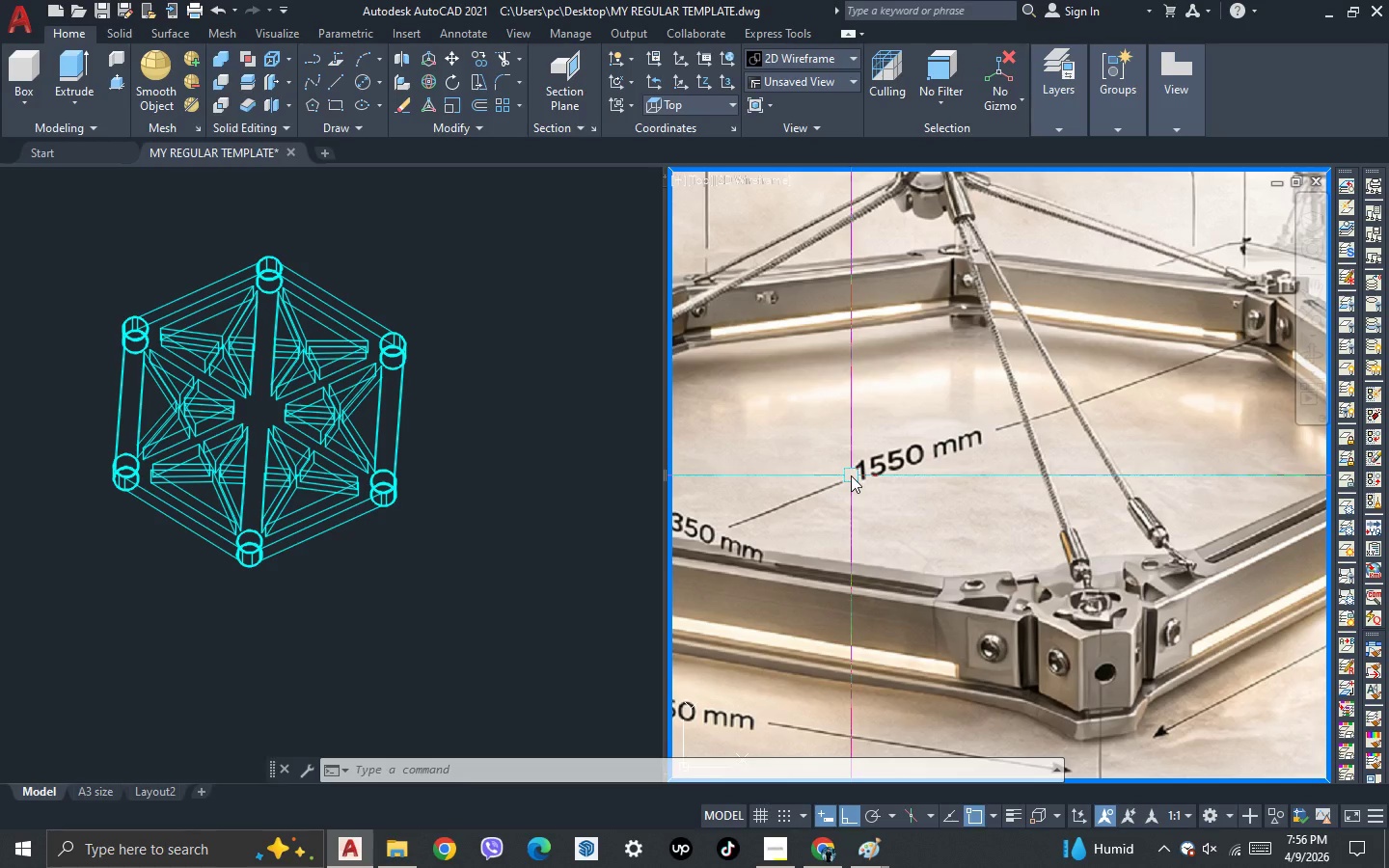 
scroll: coordinate [850, 475], scroll_direction: down, amount: 4.0
 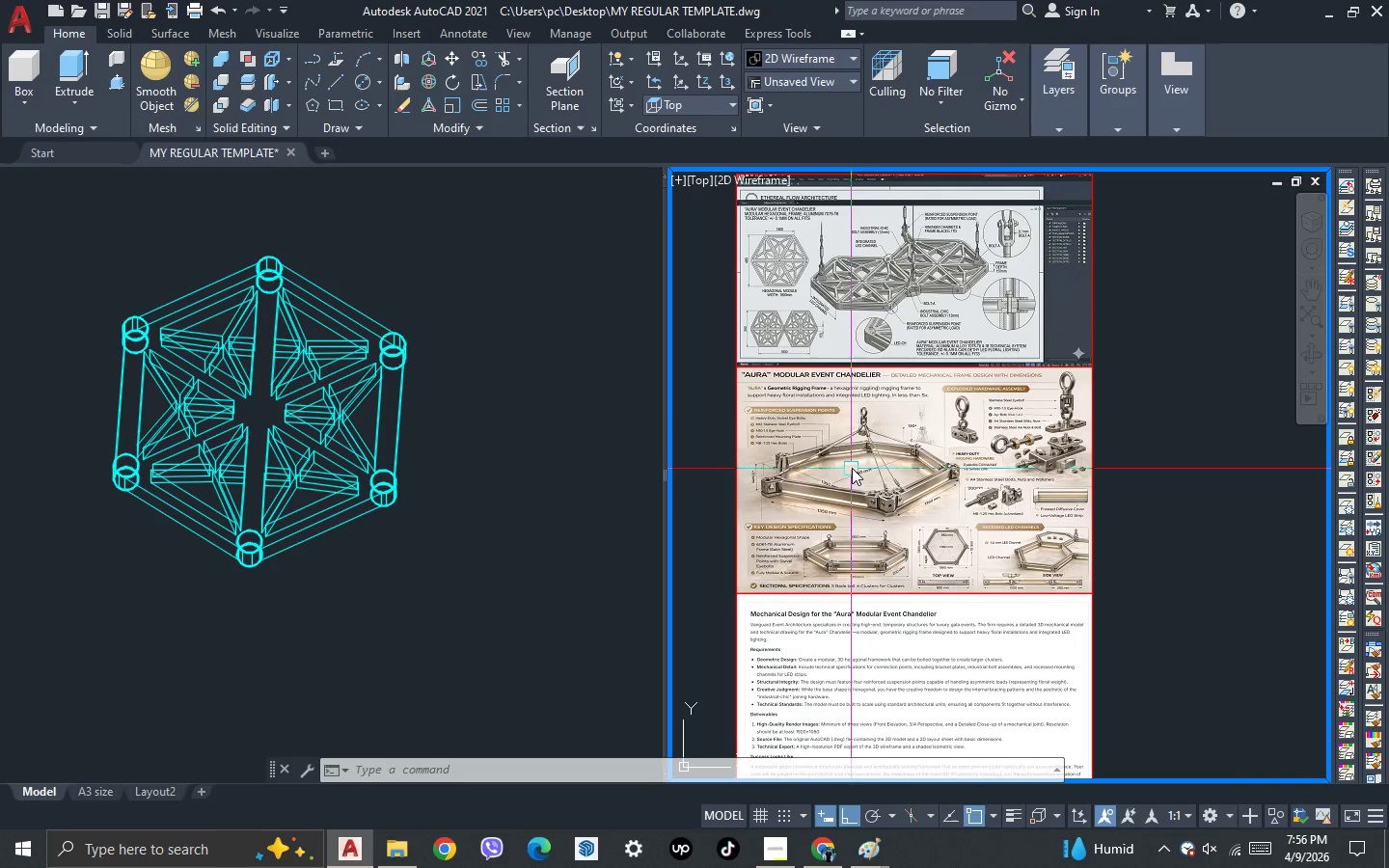 
scroll: coordinate [901, 412], scroll_direction: up, amount: 5.0
 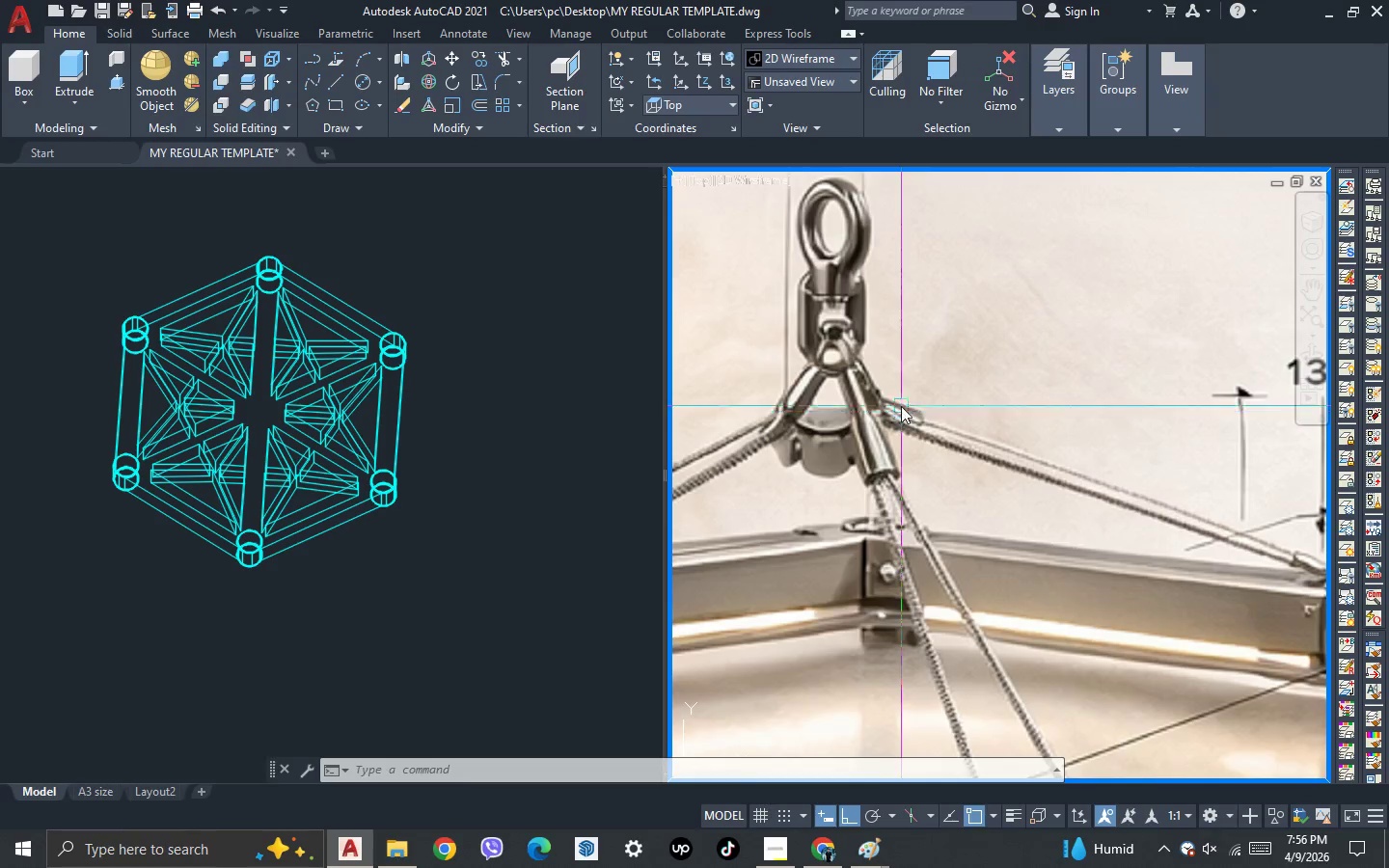 
scroll: coordinate [901, 400], scroll_direction: down, amount: 3.0
 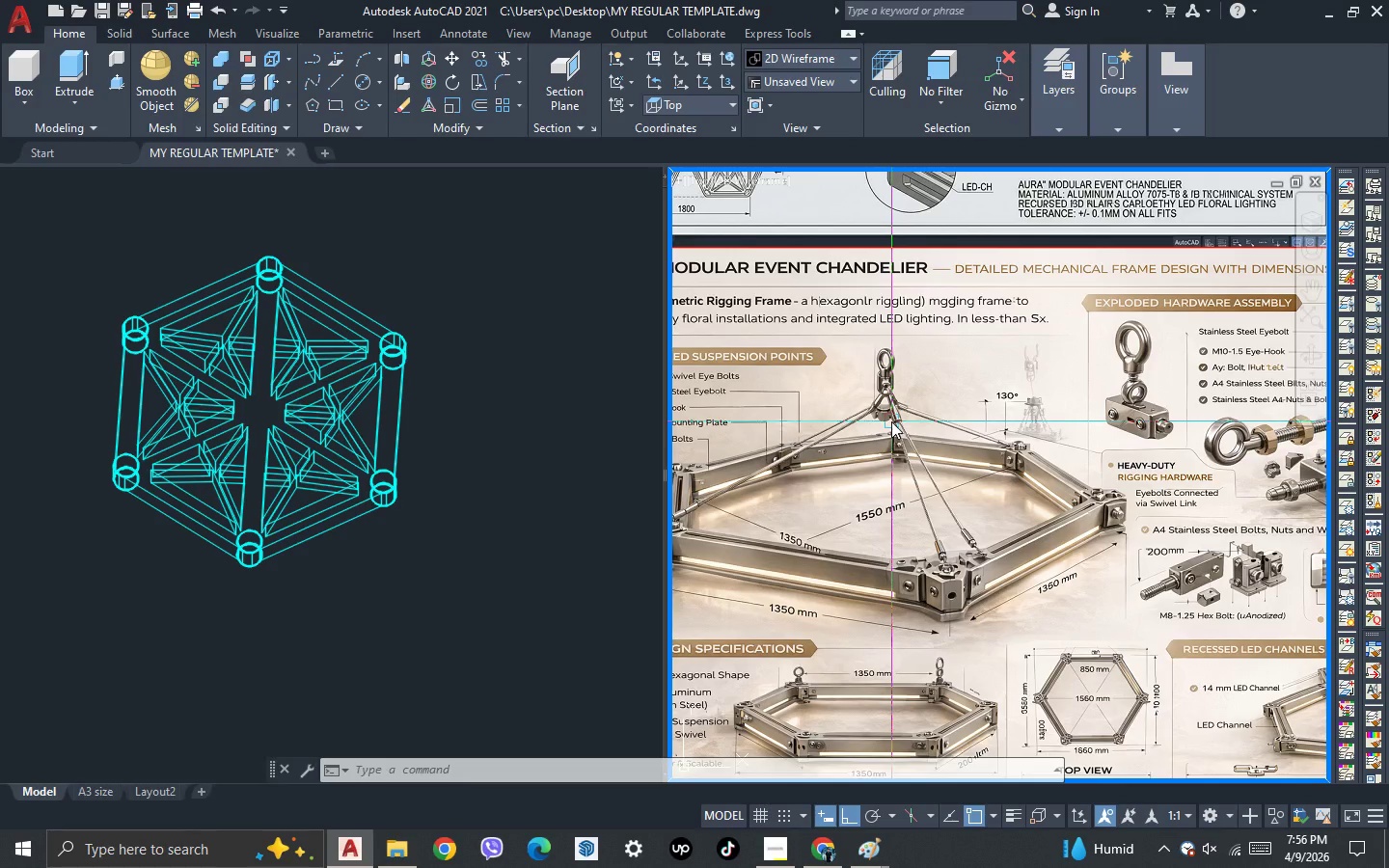 
scroll: coordinate [869, 368], scroll_direction: none, amount: 0.0
 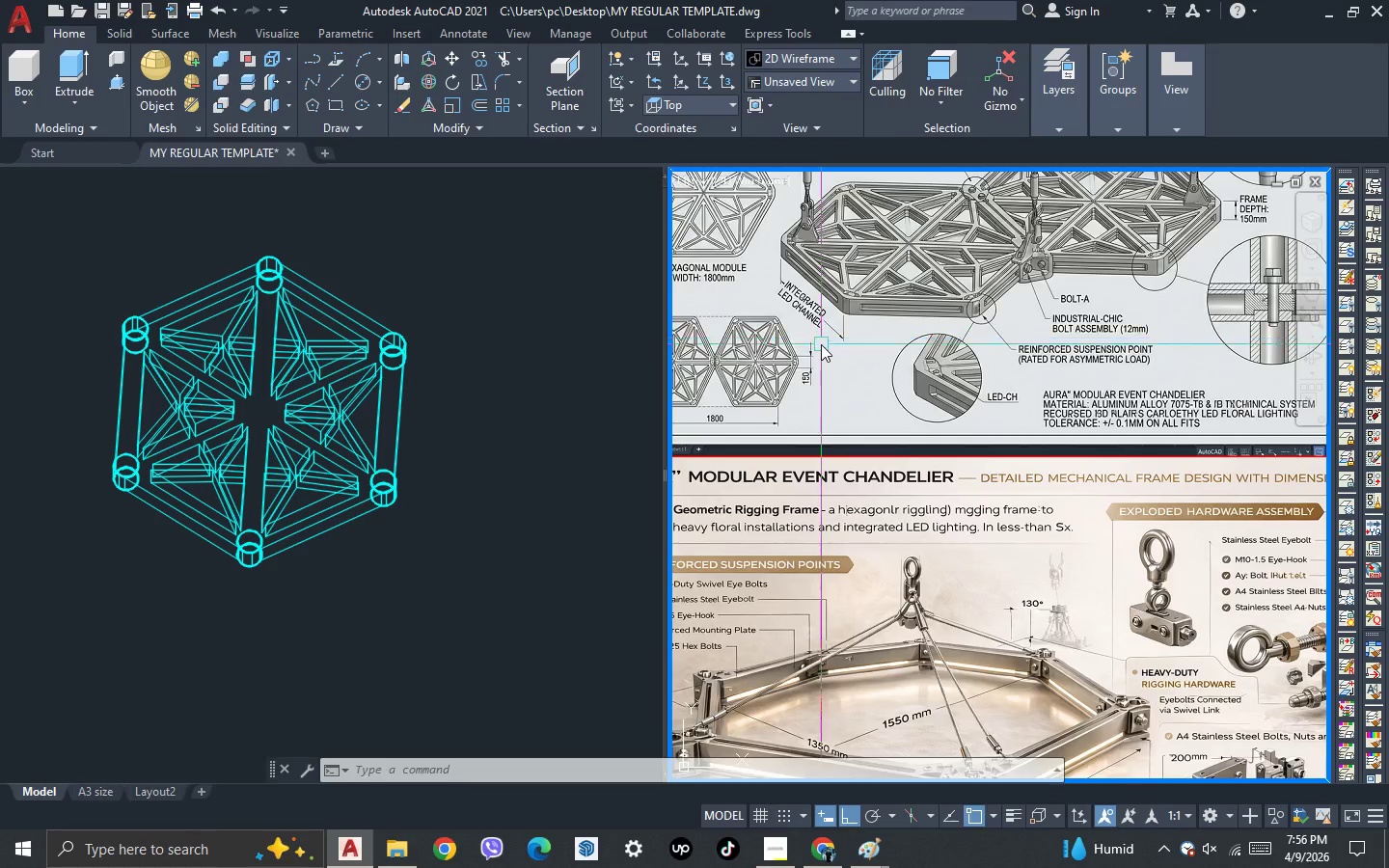 
scroll: coordinate [825, 282], scroll_direction: up, amount: 2.0
 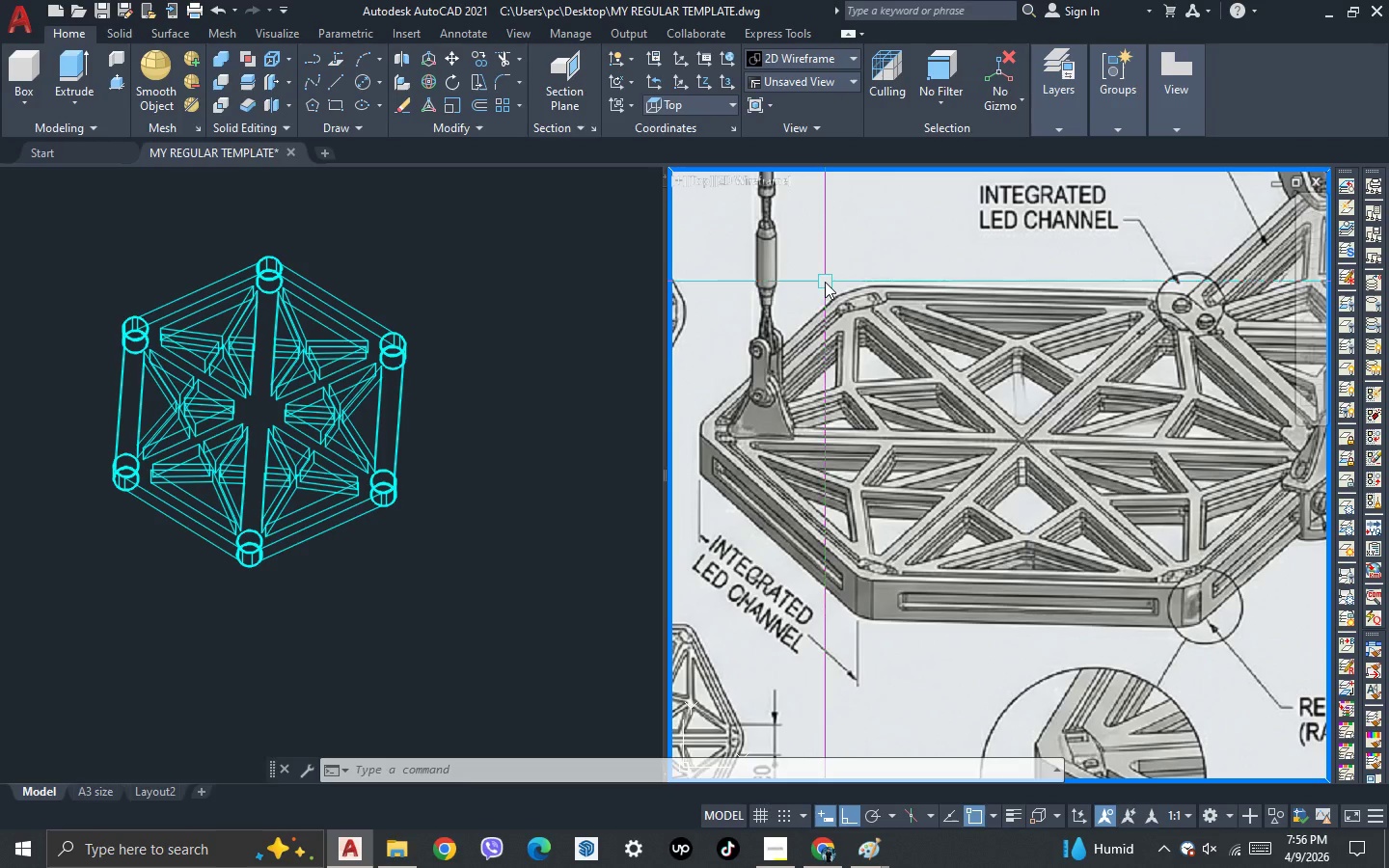 
scroll: coordinate [694, 257], scroll_direction: down, amount: 4.0
 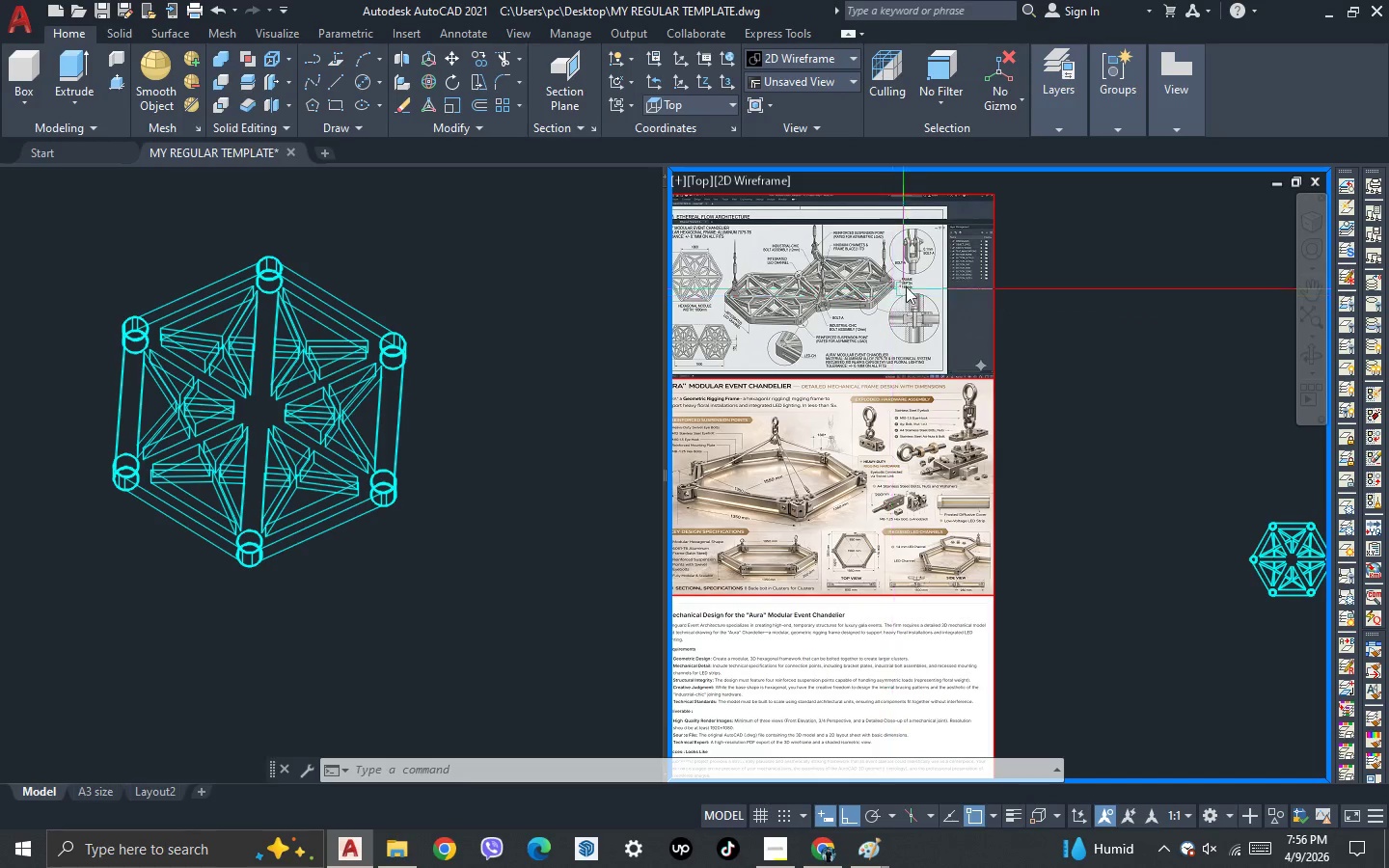 
scroll: coordinate [915, 326], scroll_direction: up, amount: 4.0
 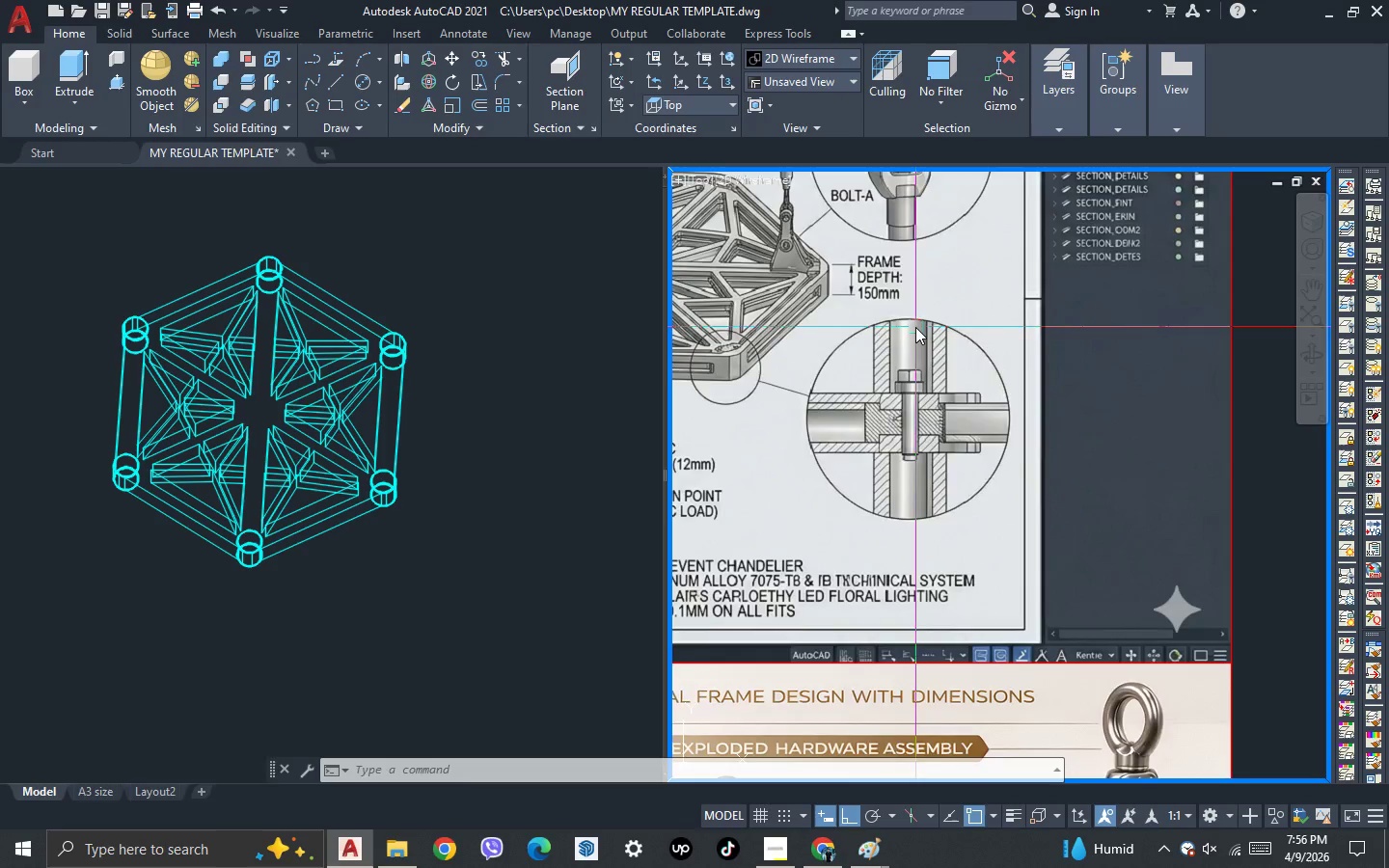 
scroll: coordinate [915, 327], scroll_direction: down, amount: 3.0